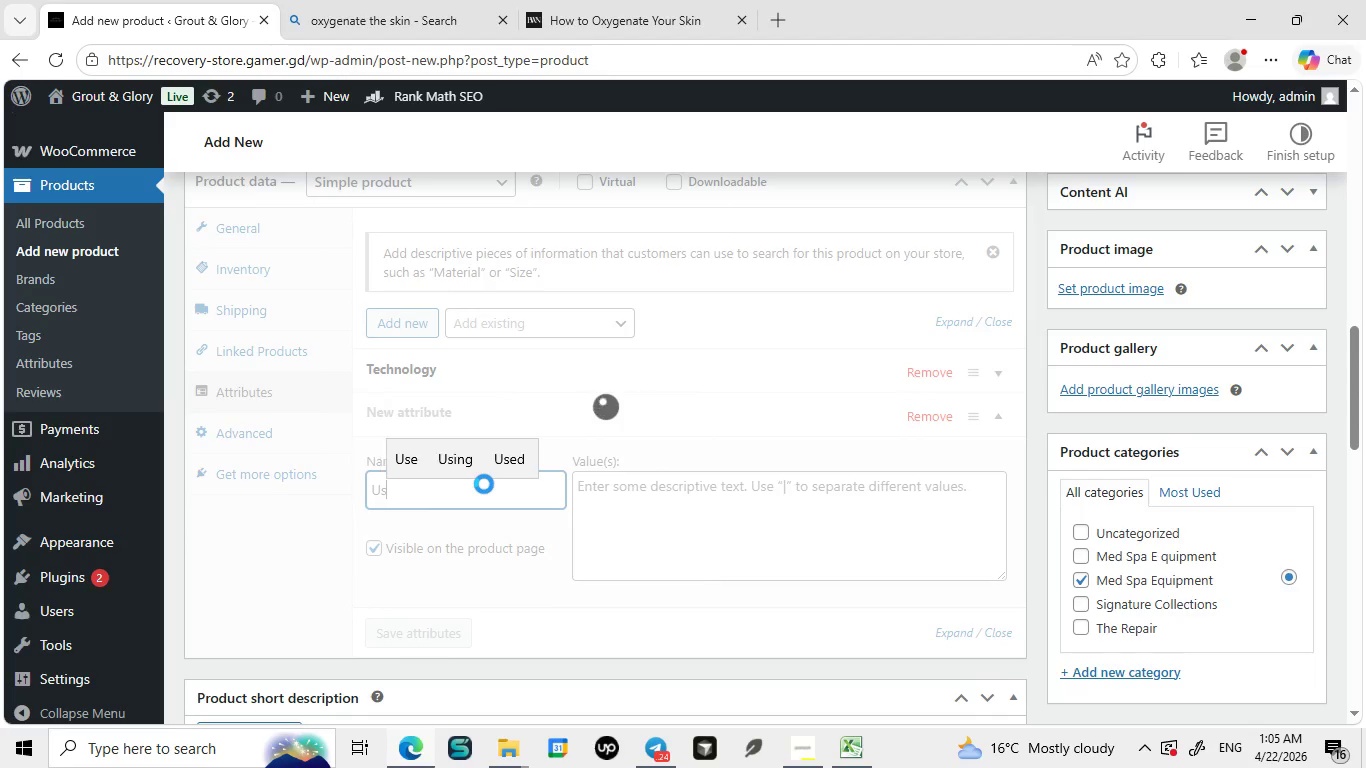 
key(U)
 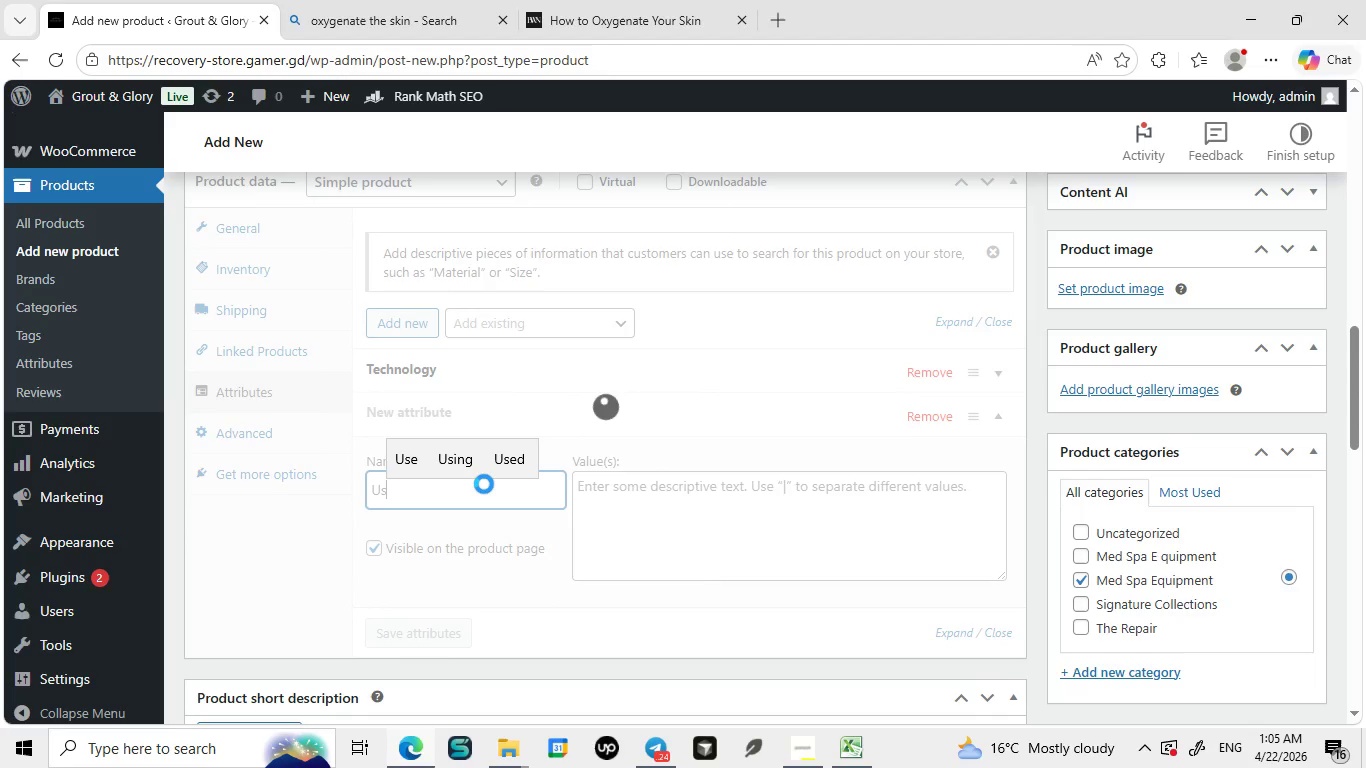 
key(CapsLock)
 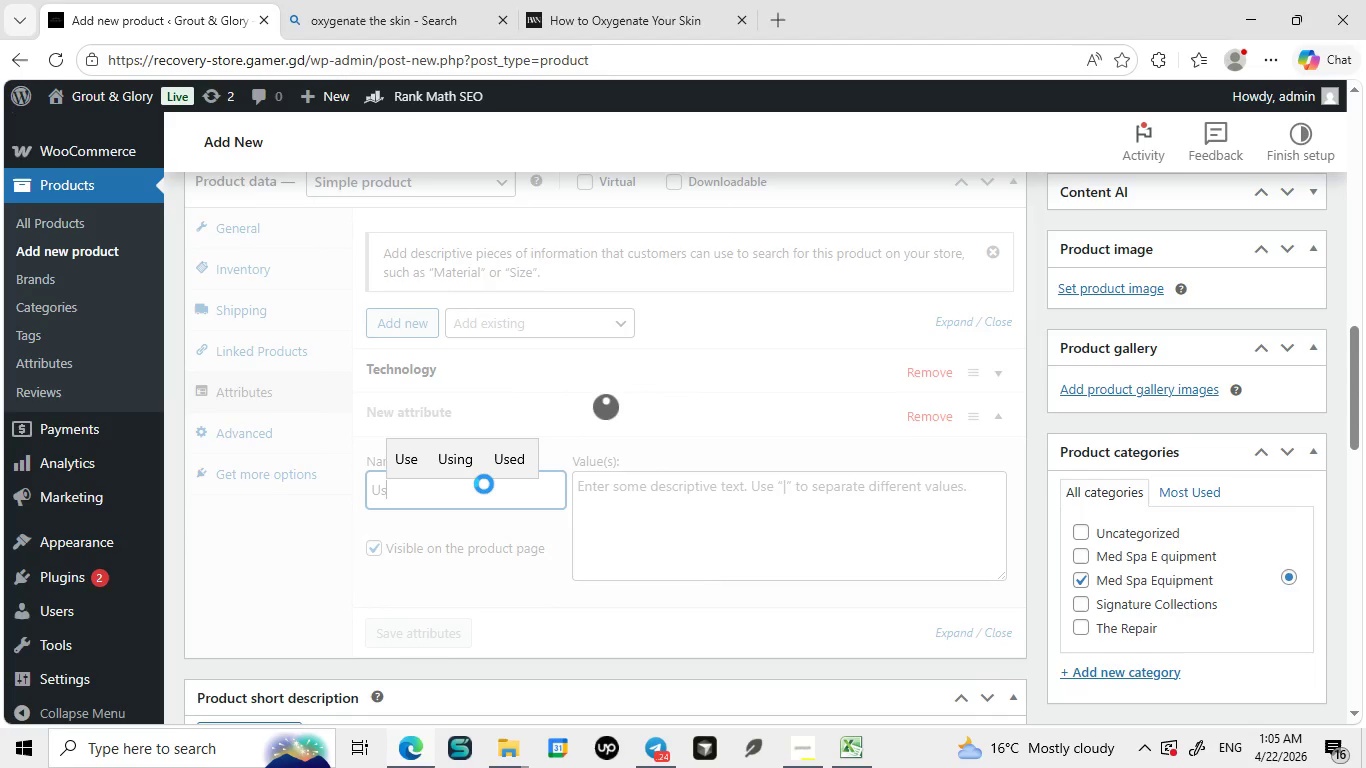 
key(S)
 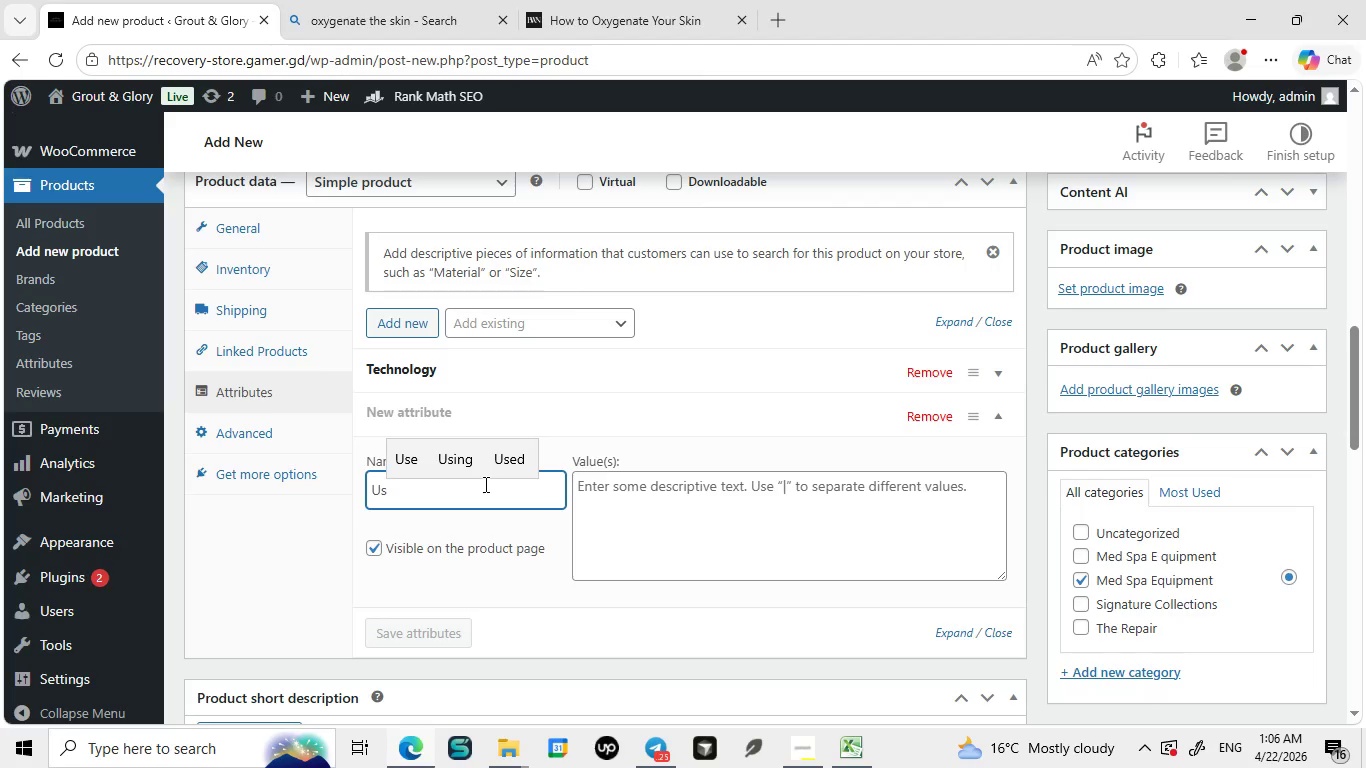 
wait(20.98)
 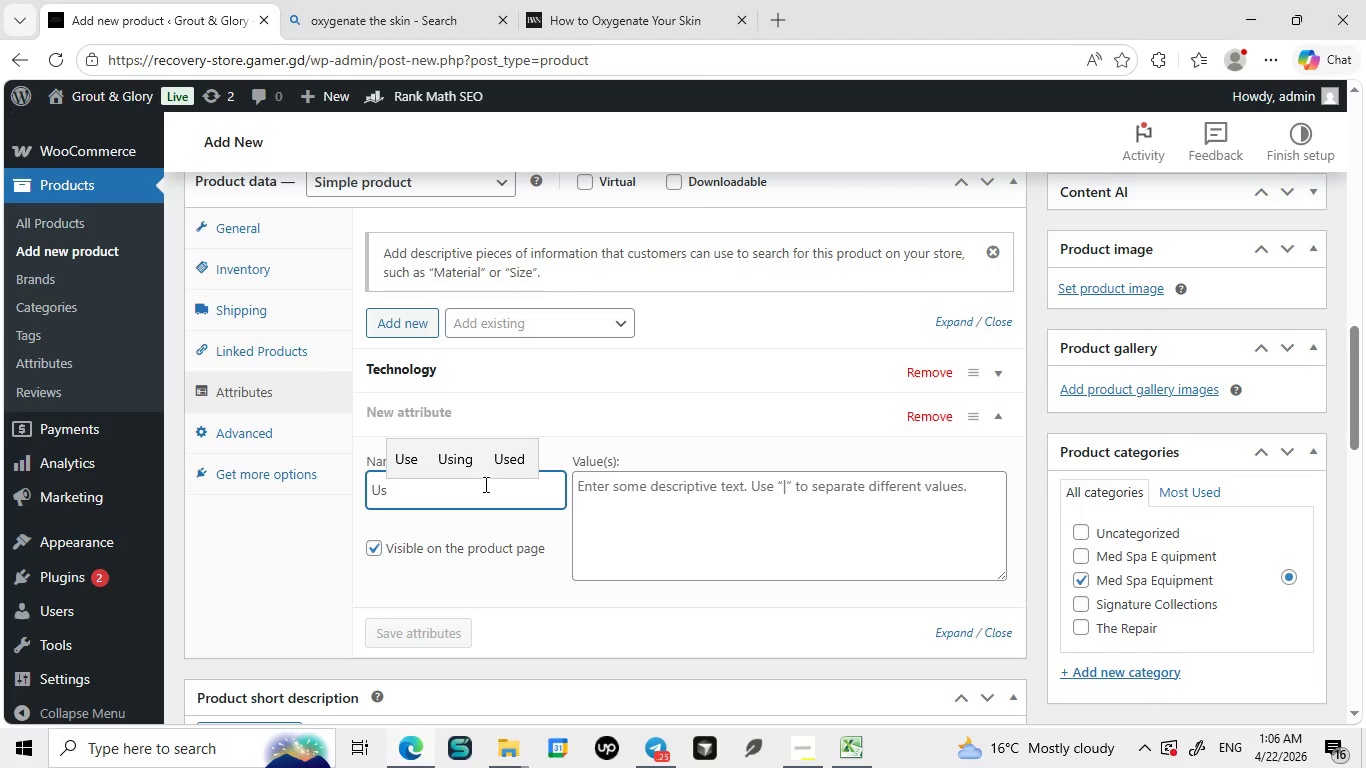 
type(age)
 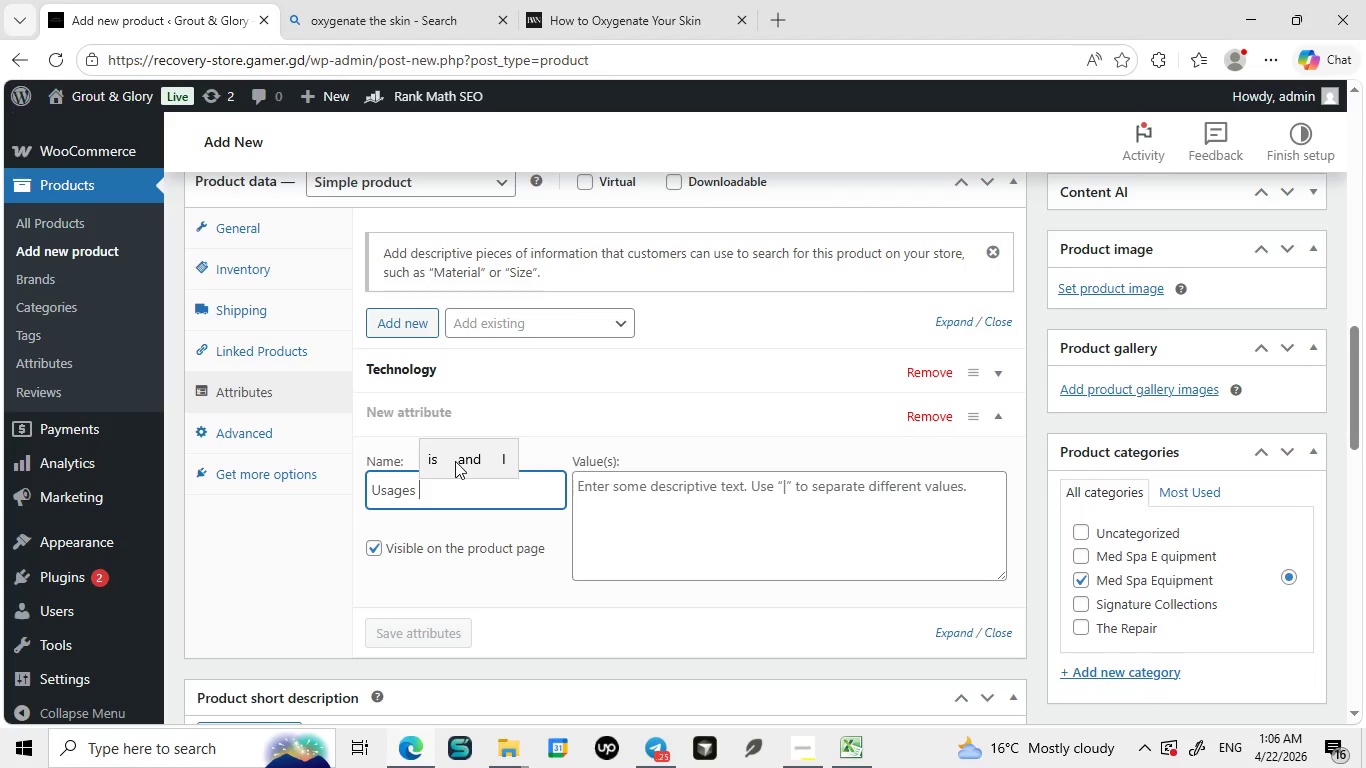 
left_click([455, 461])
 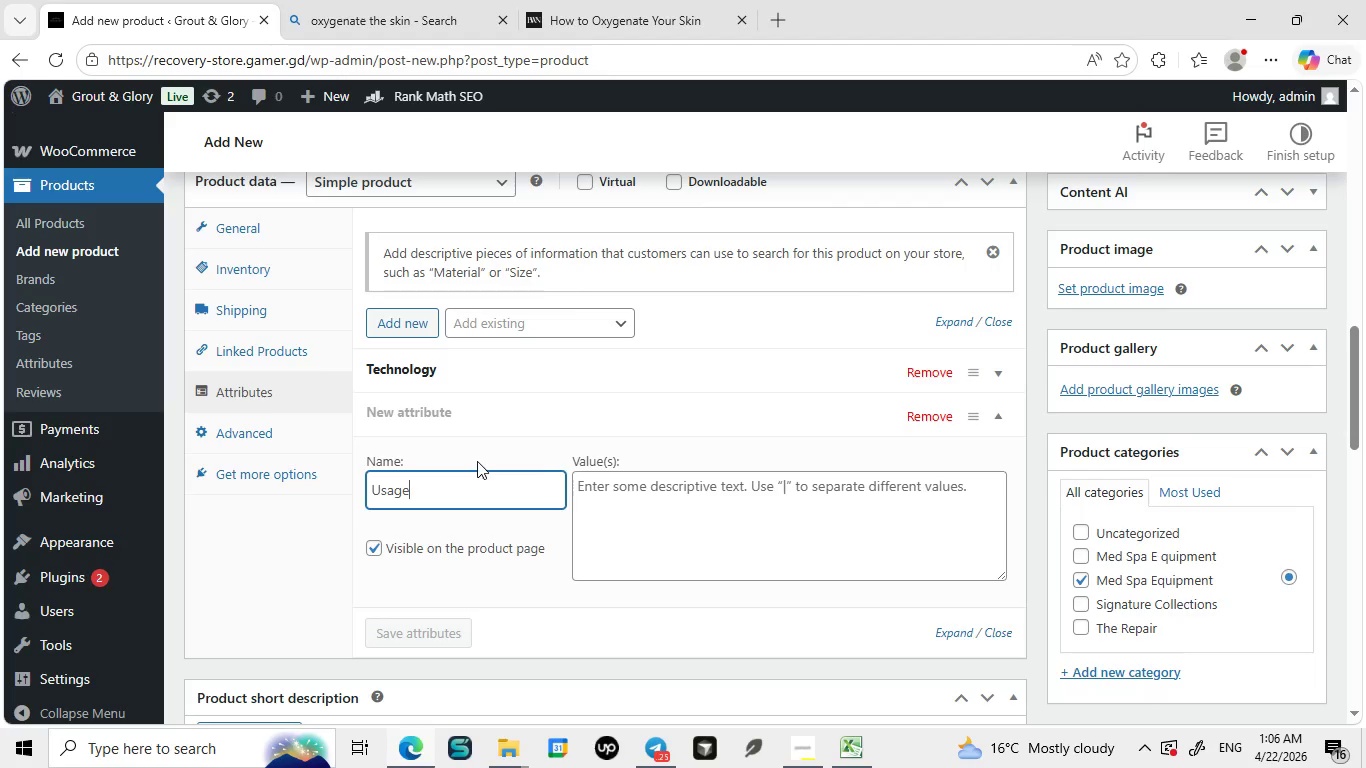 
key(Backspace)
 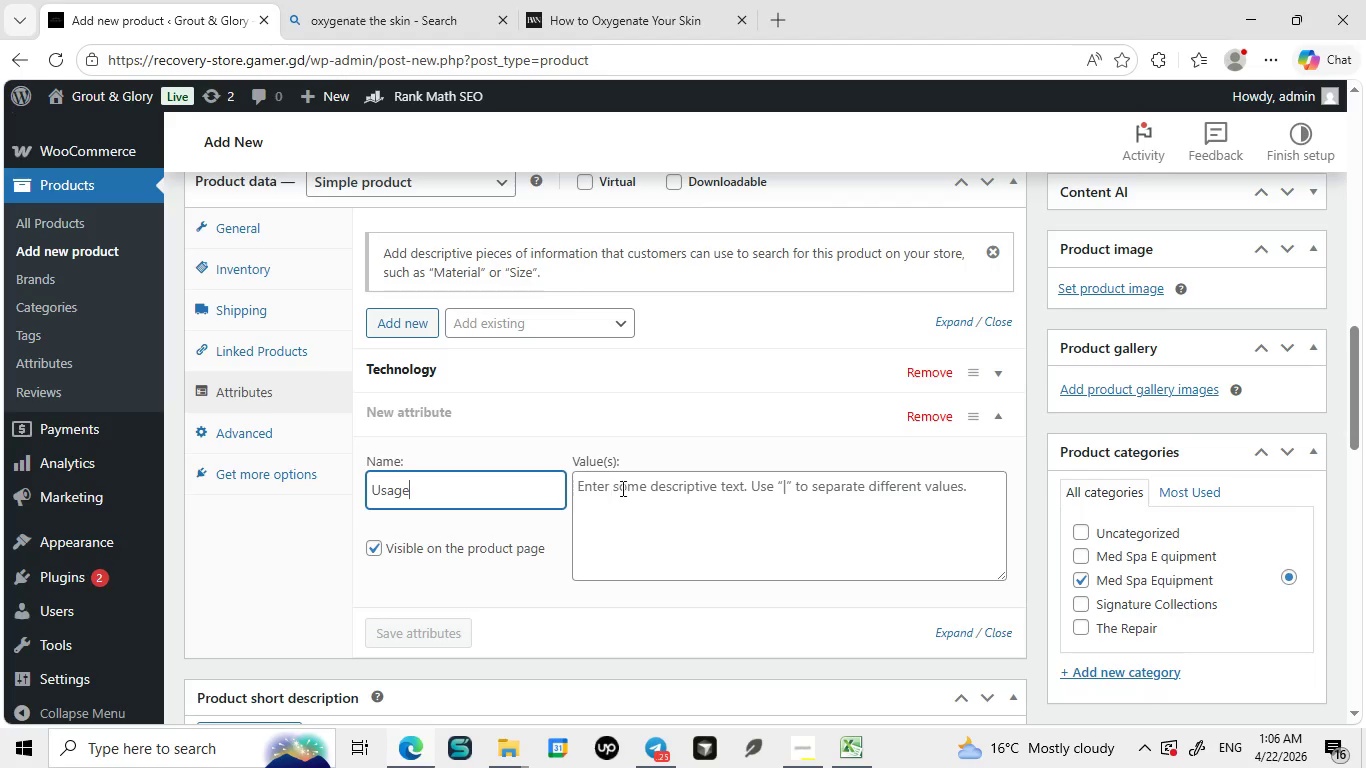 
key(Backspace)
 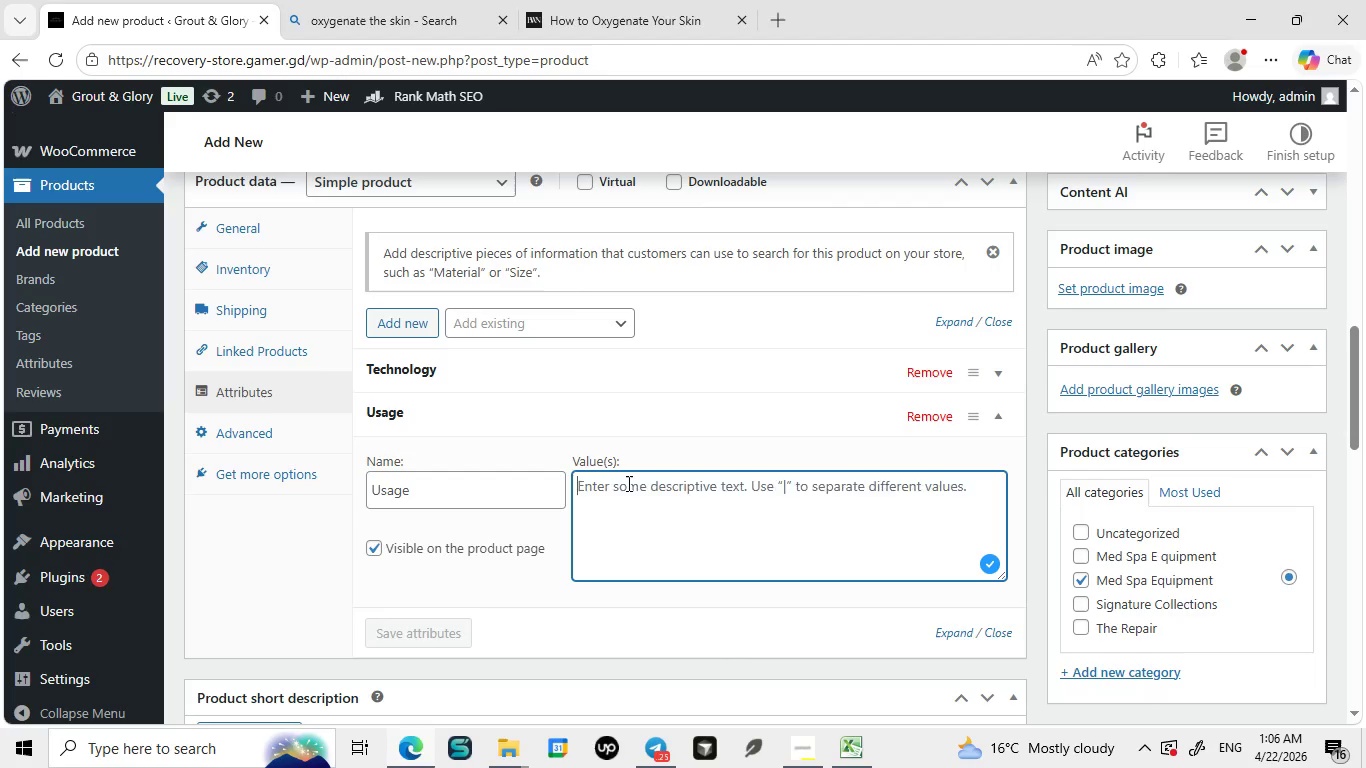 
left_click([627, 483])
 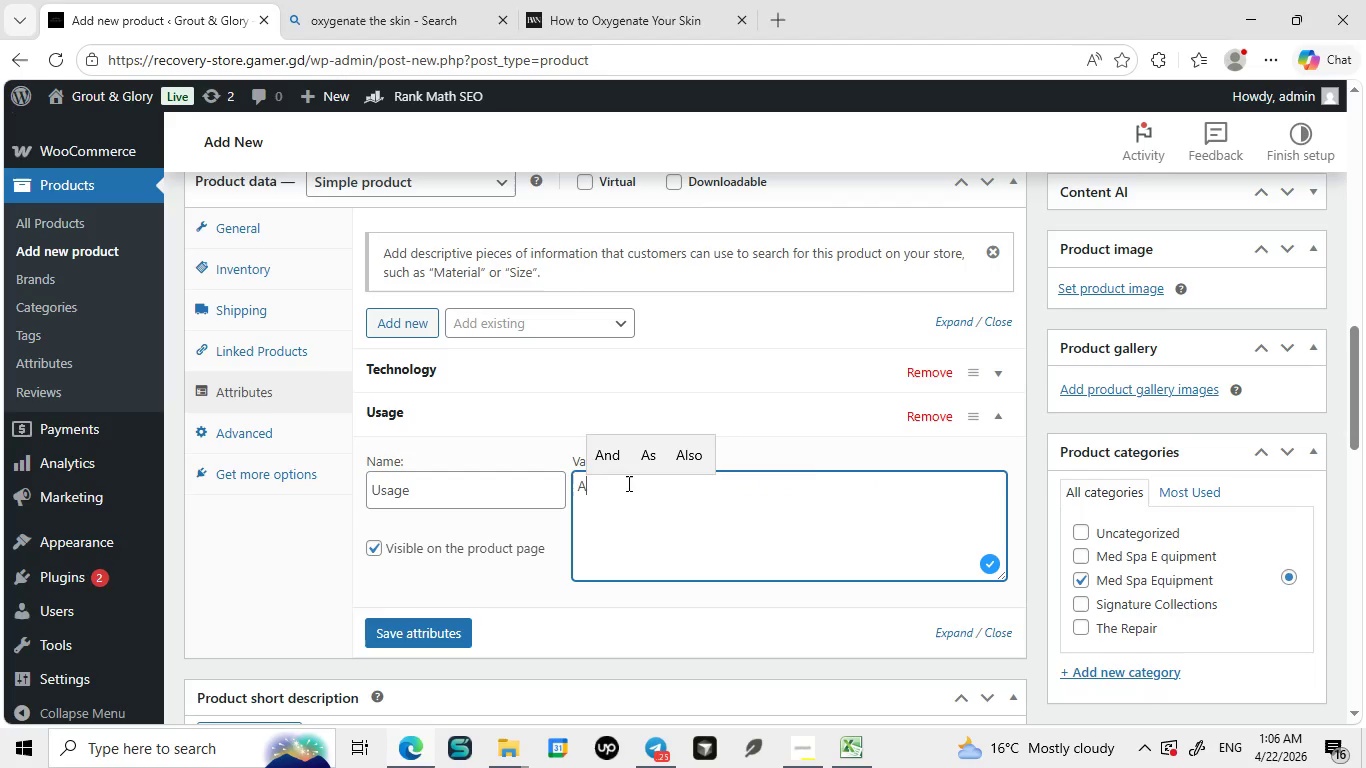 
type(Acne Treatment)
 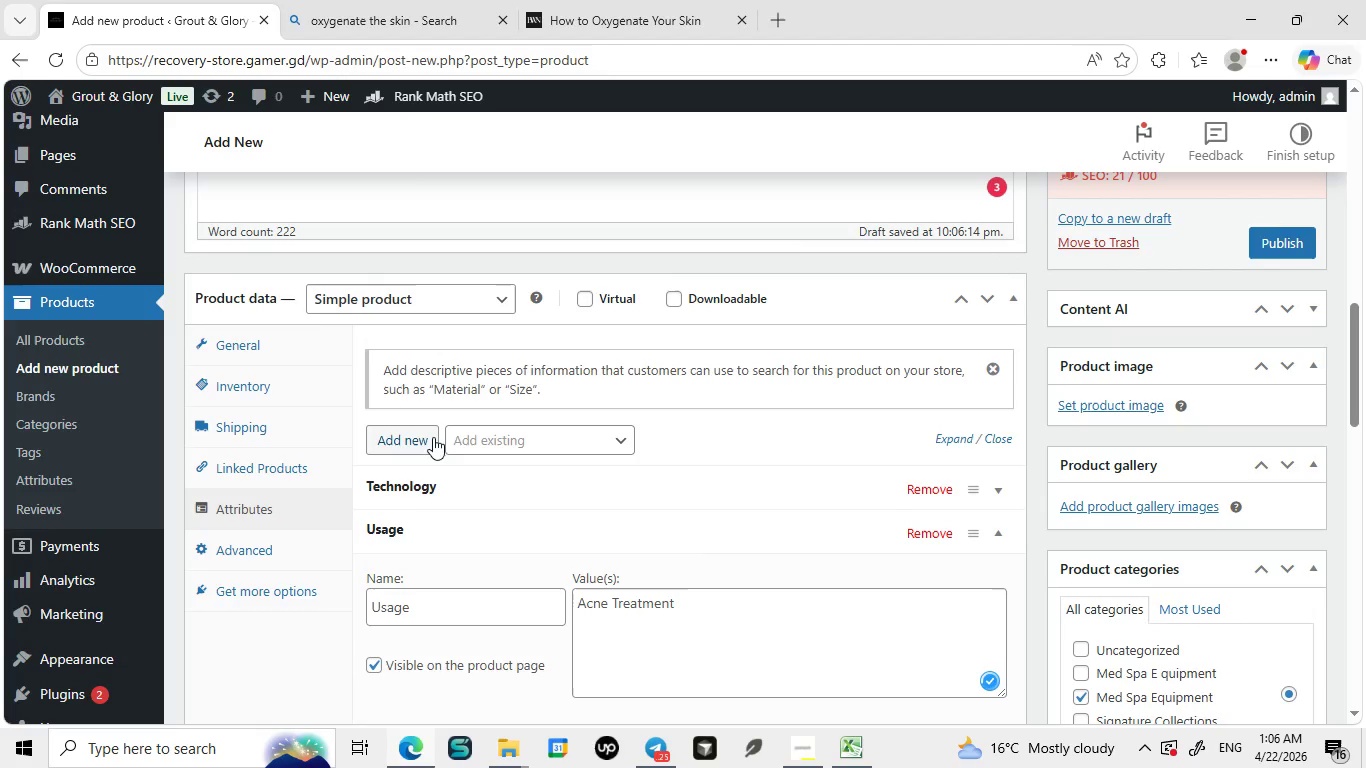 
left_click([433, 437])
 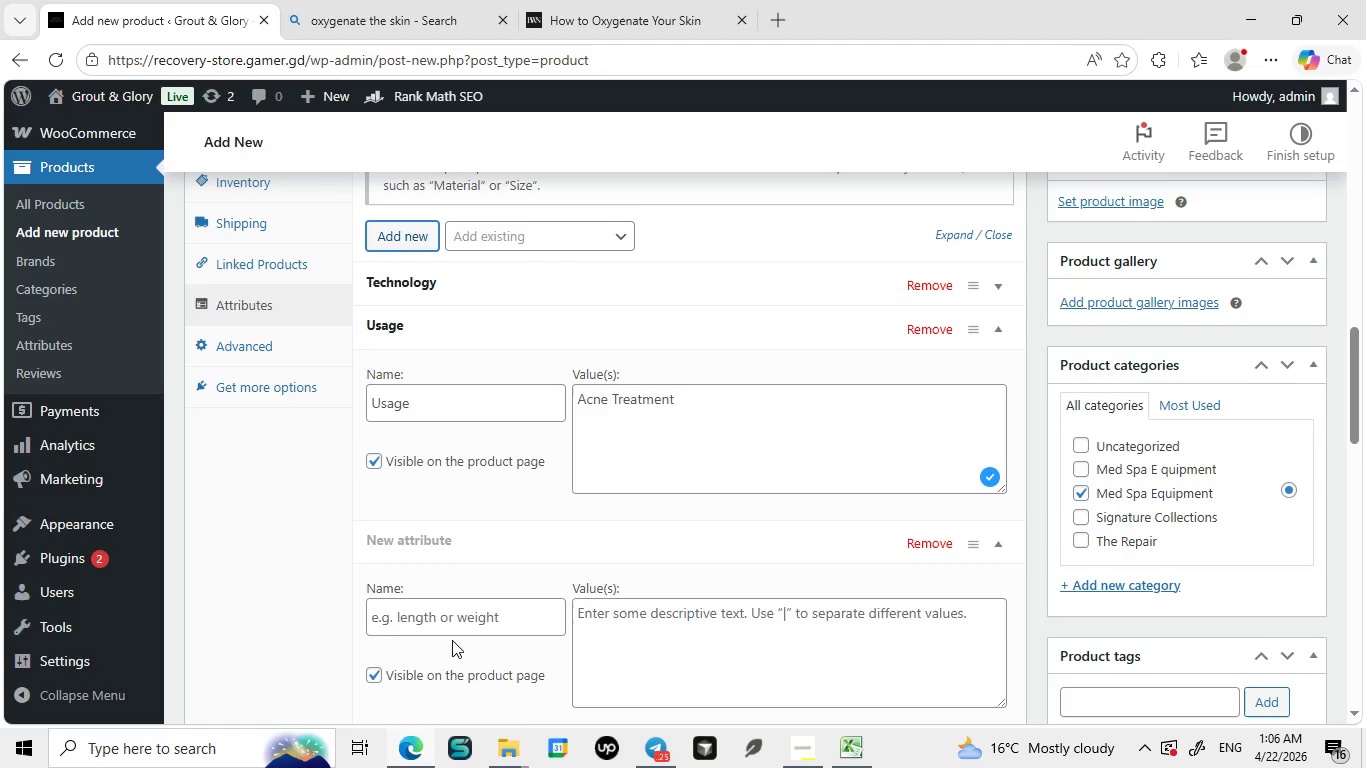 
wait(6.83)
 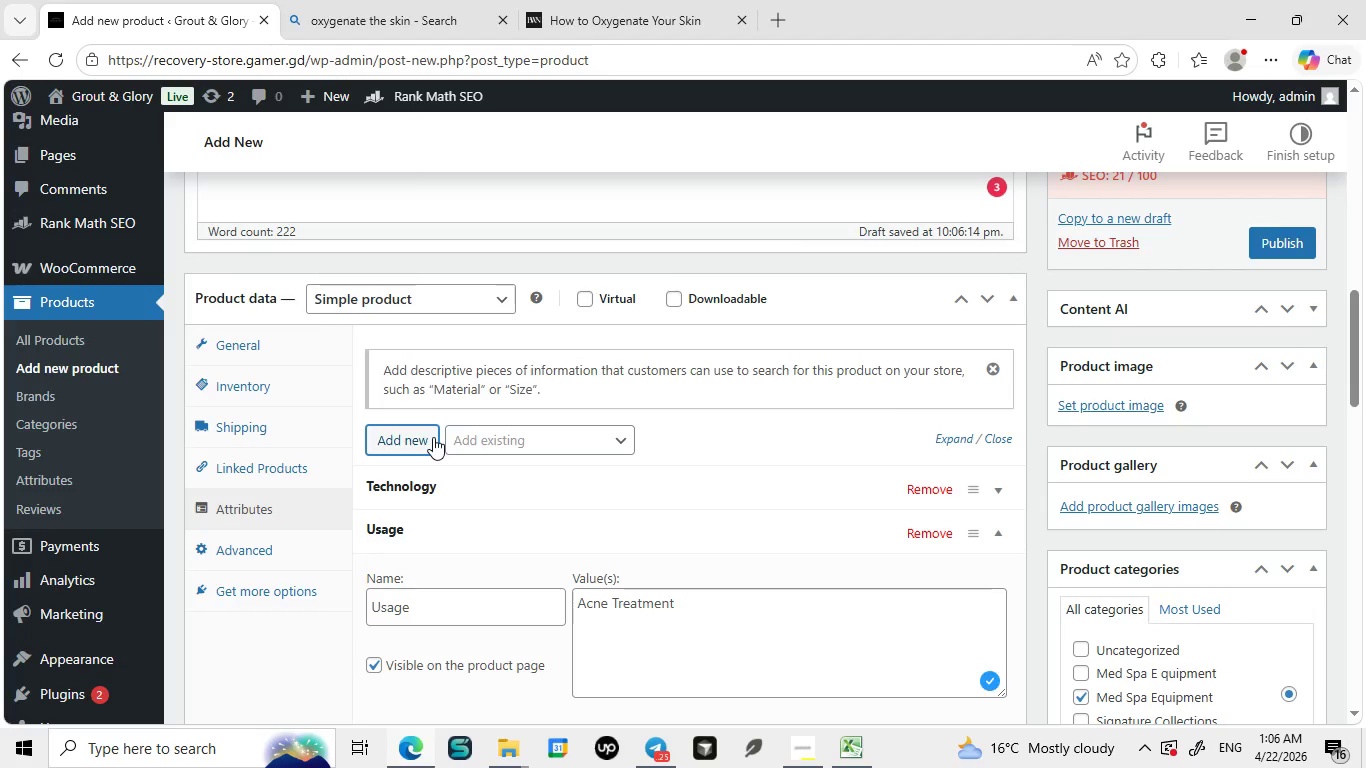 
left_click([444, 541])
 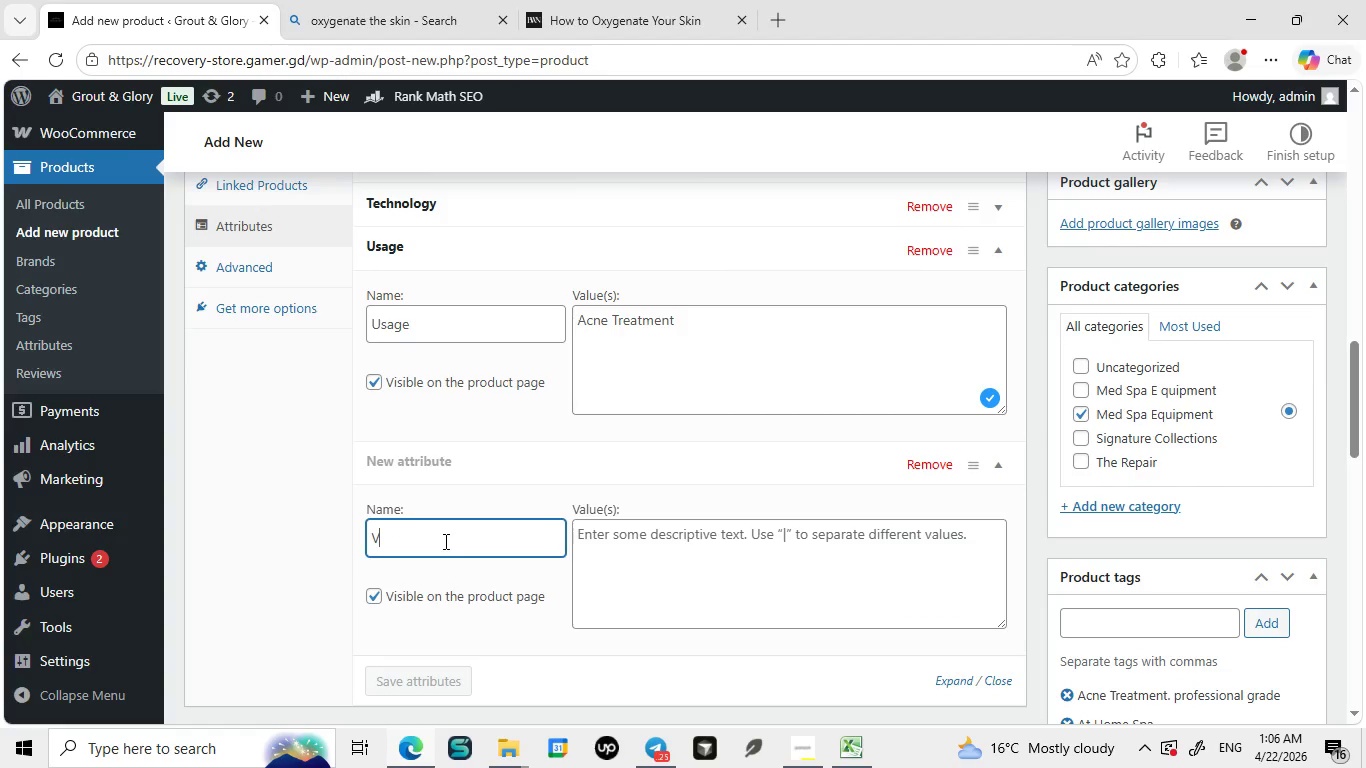 
hold_key(key=CapsLock, duration=0.39)
 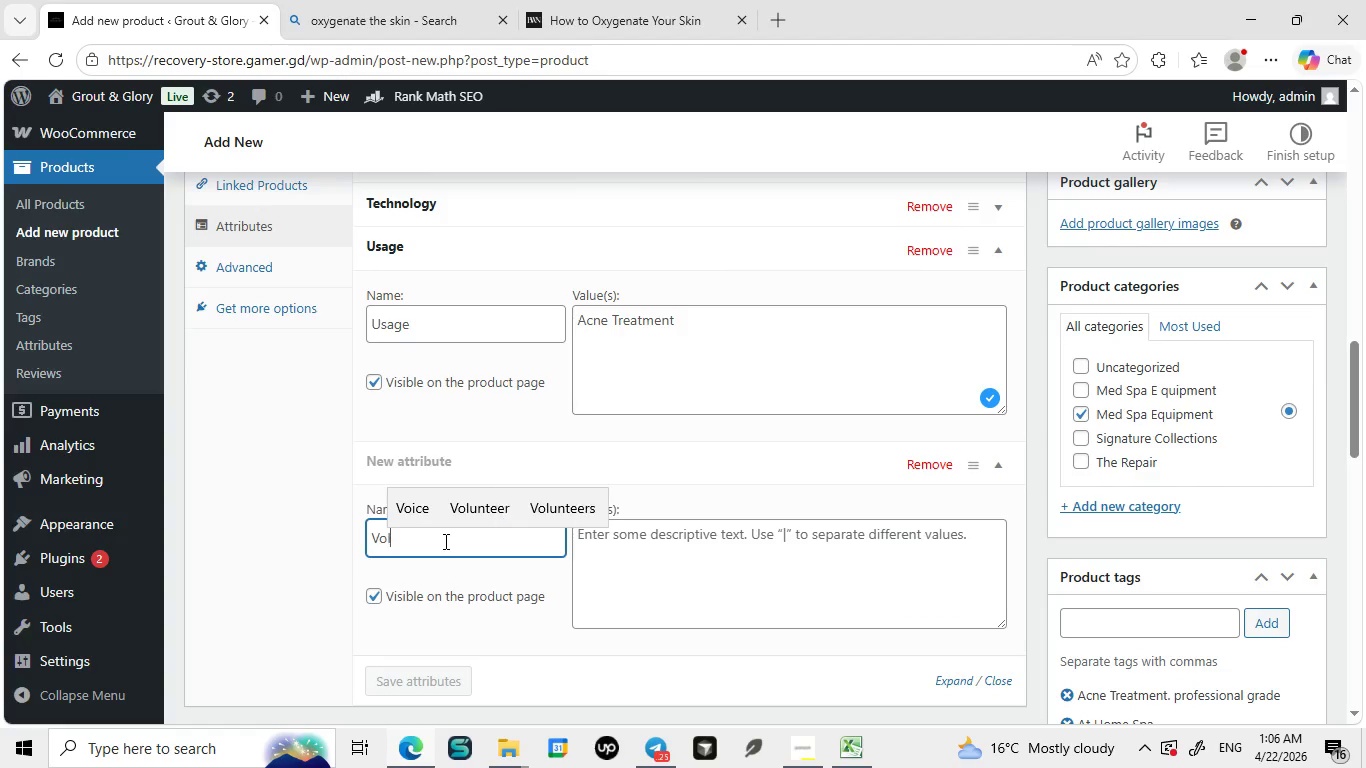 
type(Voltage)
 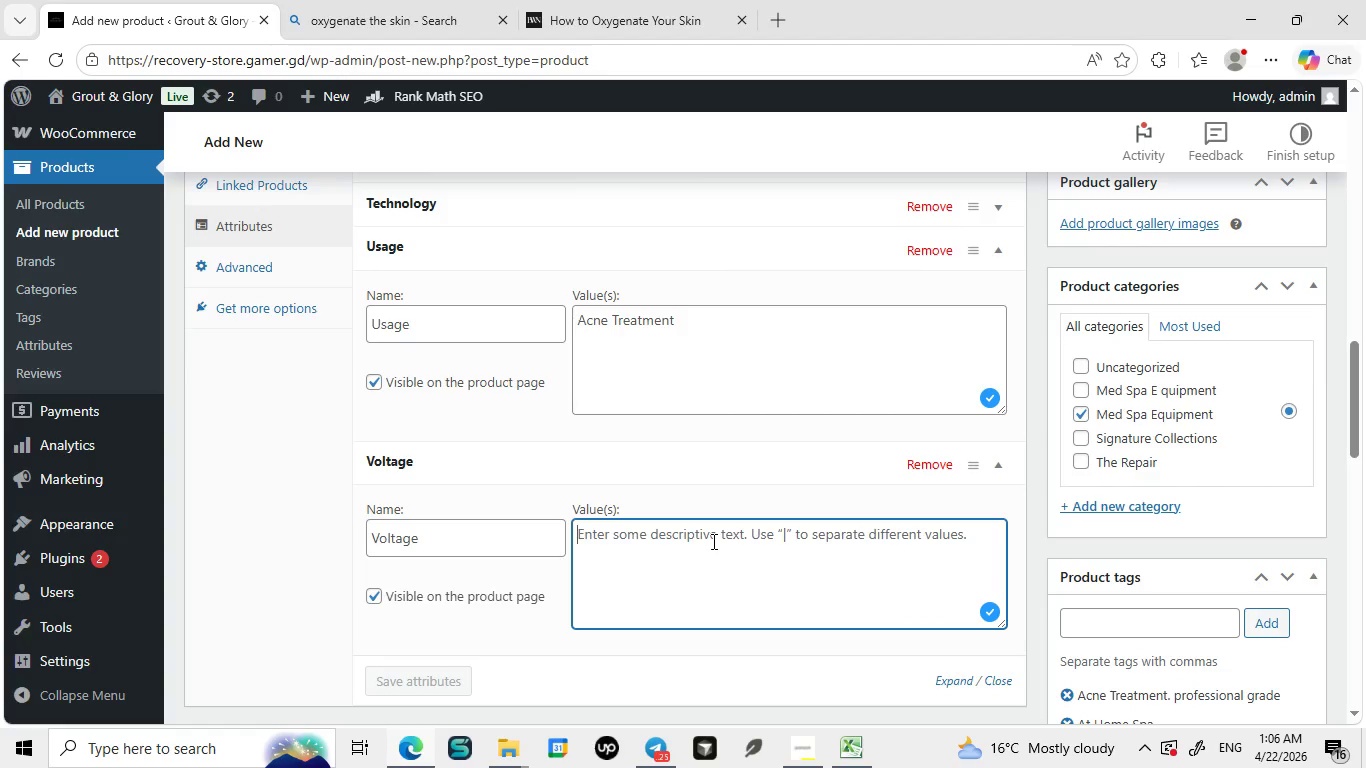 
left_click([712, 541])
 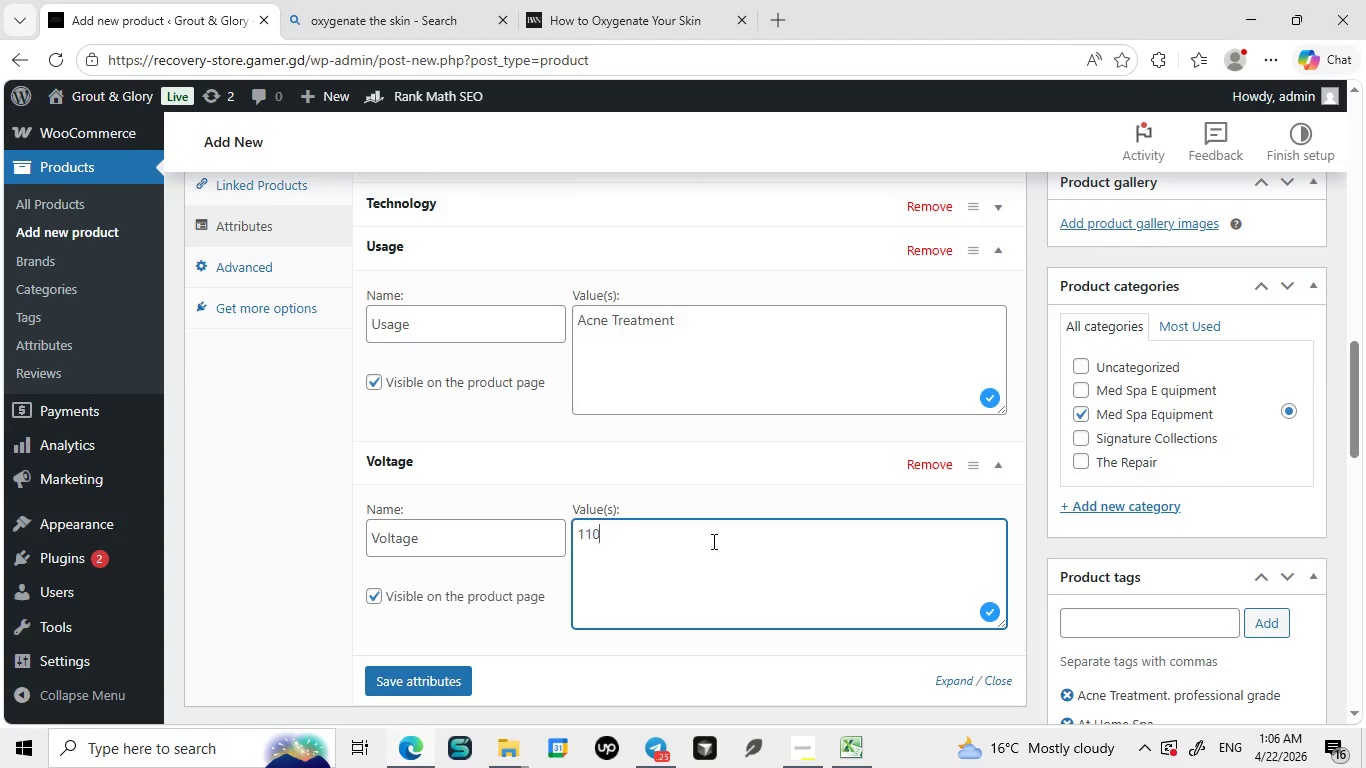 
type(110-240v)
 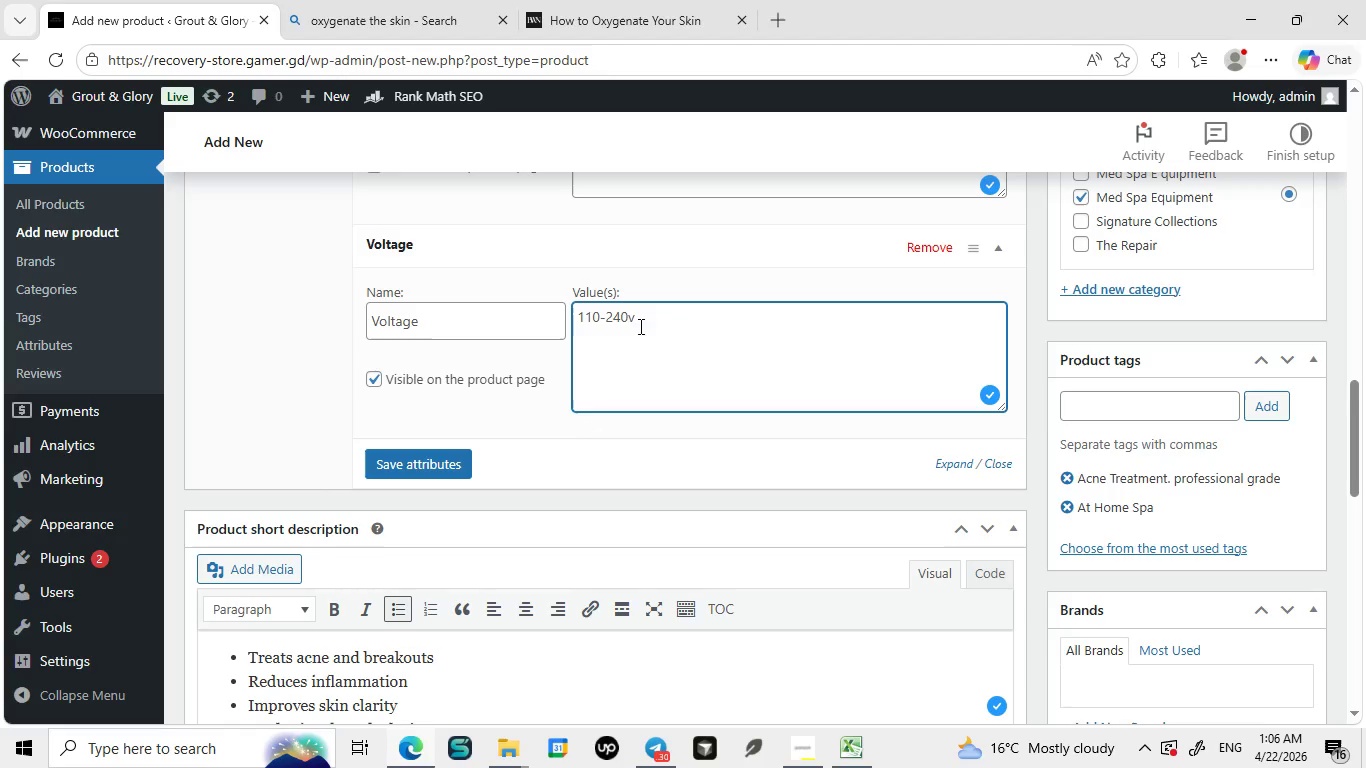 
key(Backspace)
 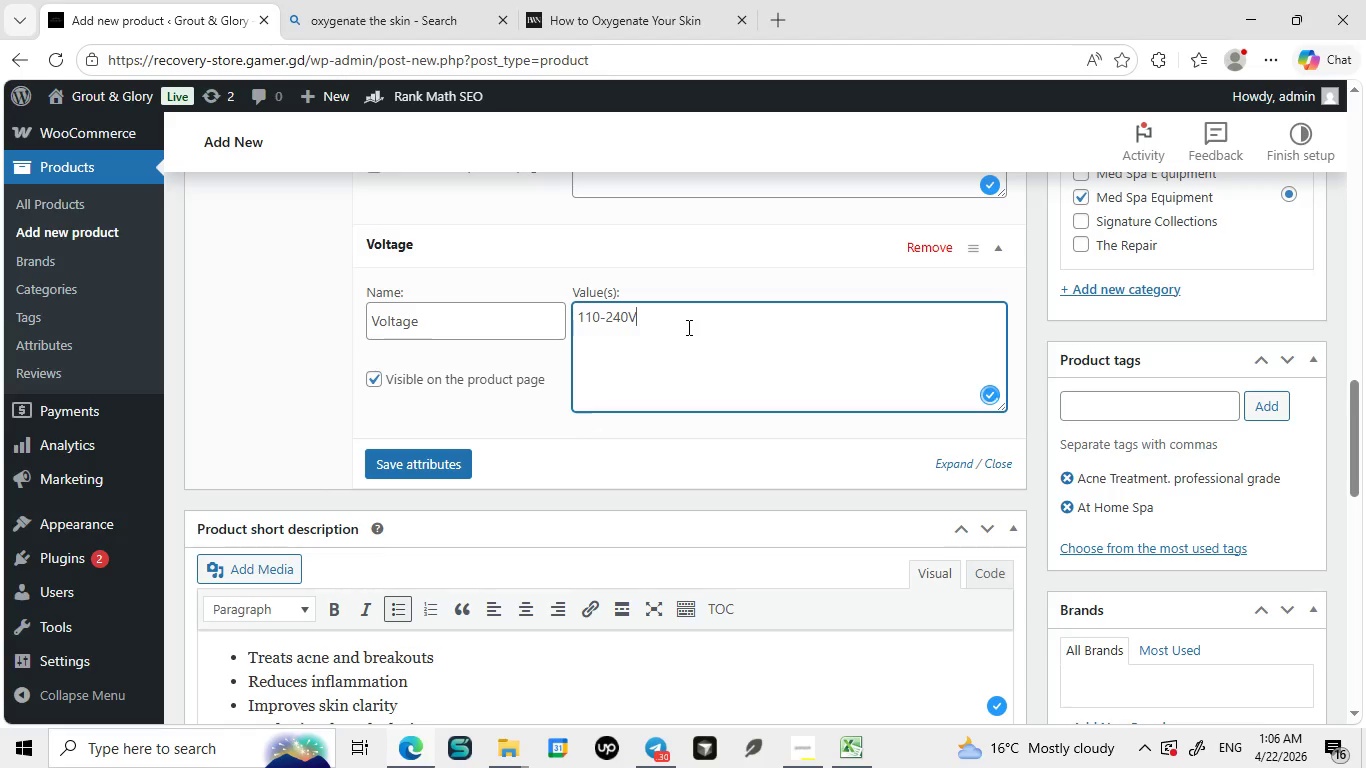 
key(CapsLock)
 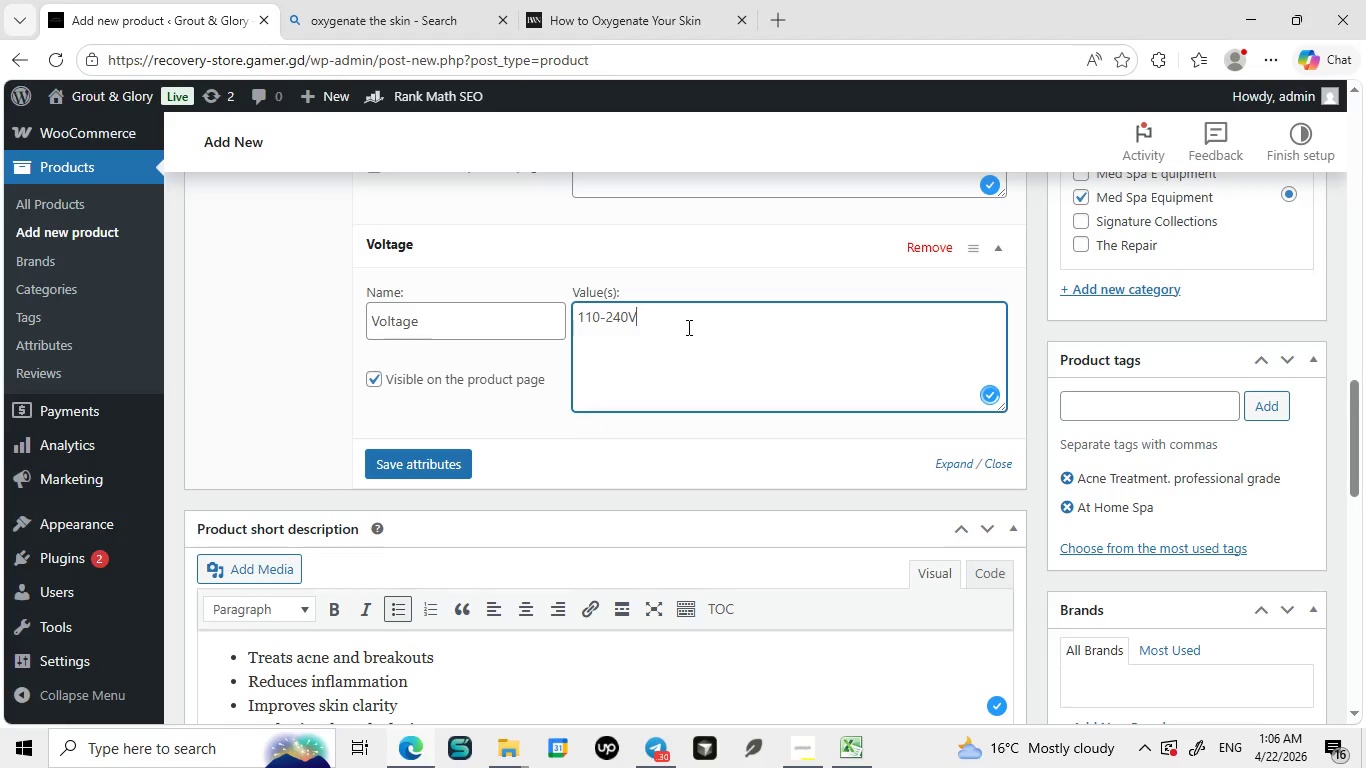 
key(V)
 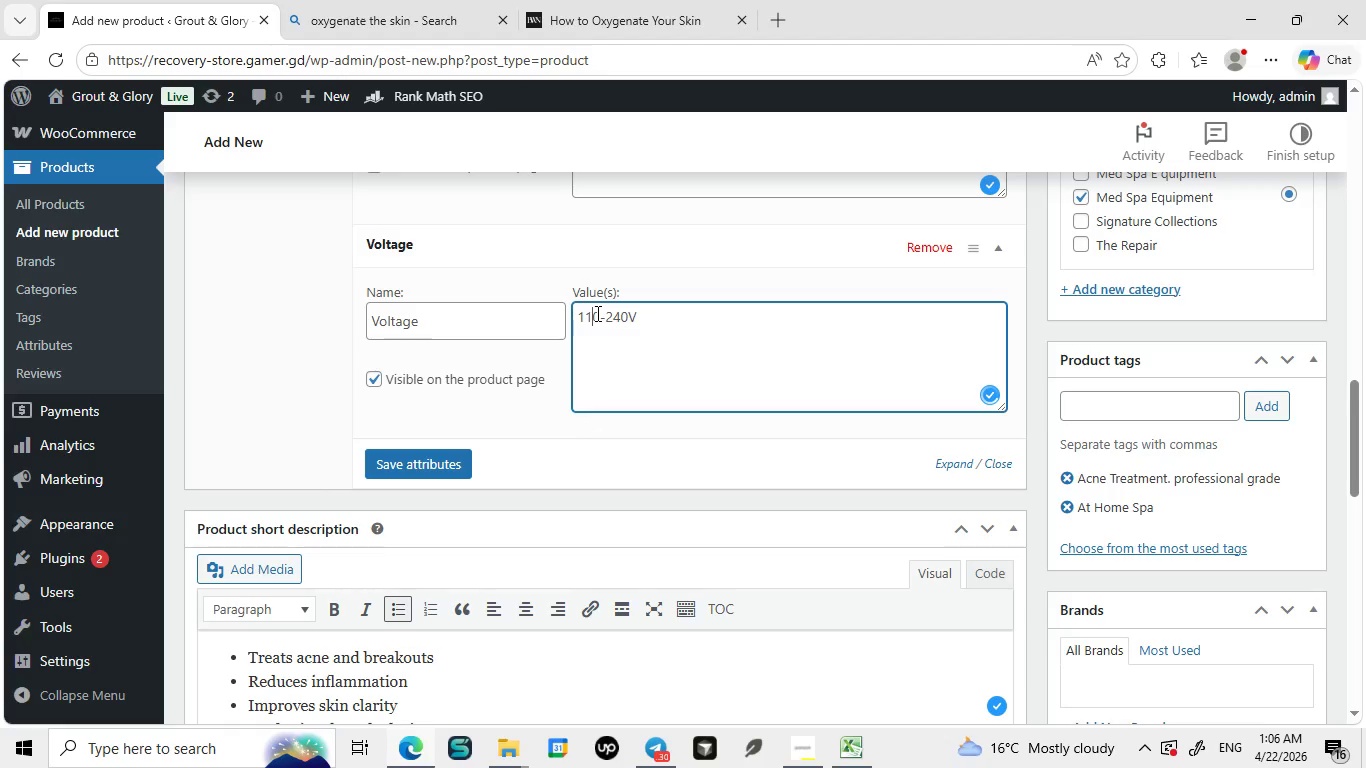 
left_click([596, 313])
 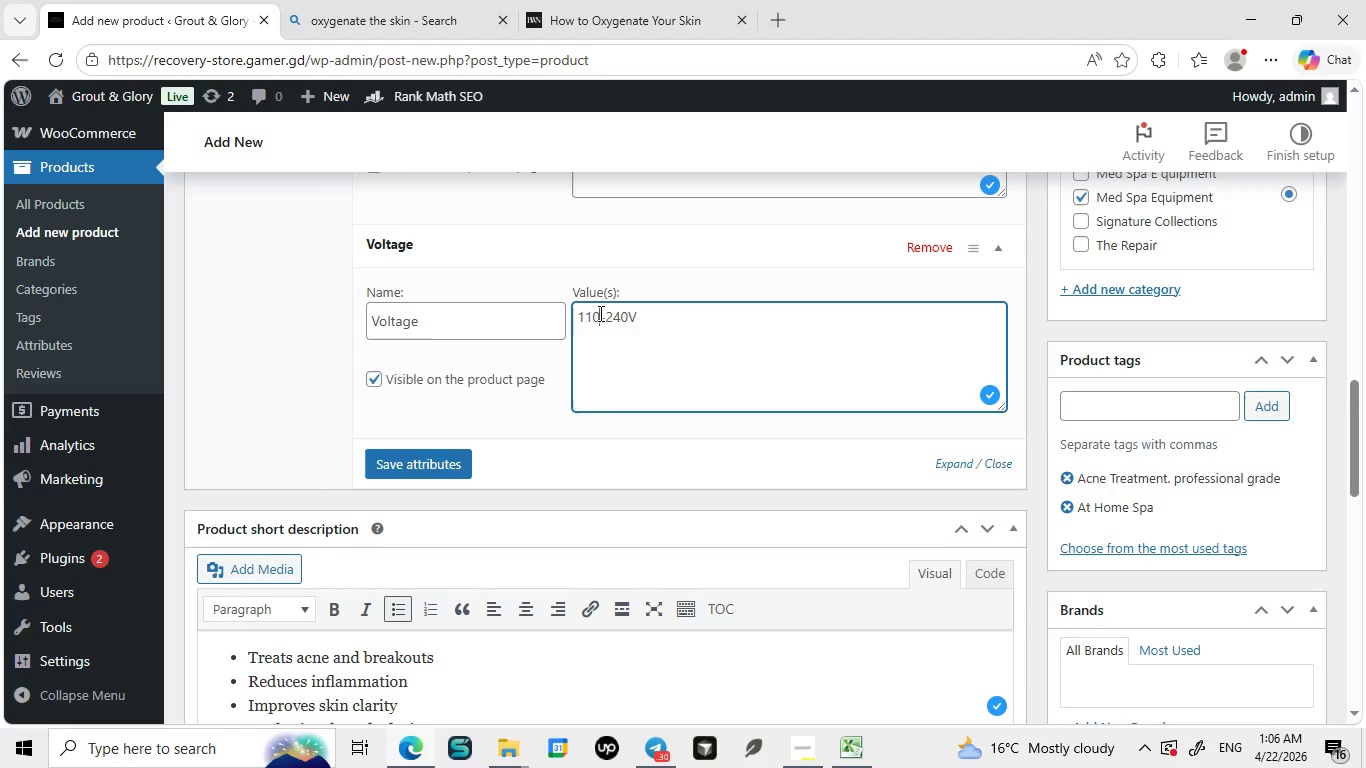 
left_click([599, 313])
 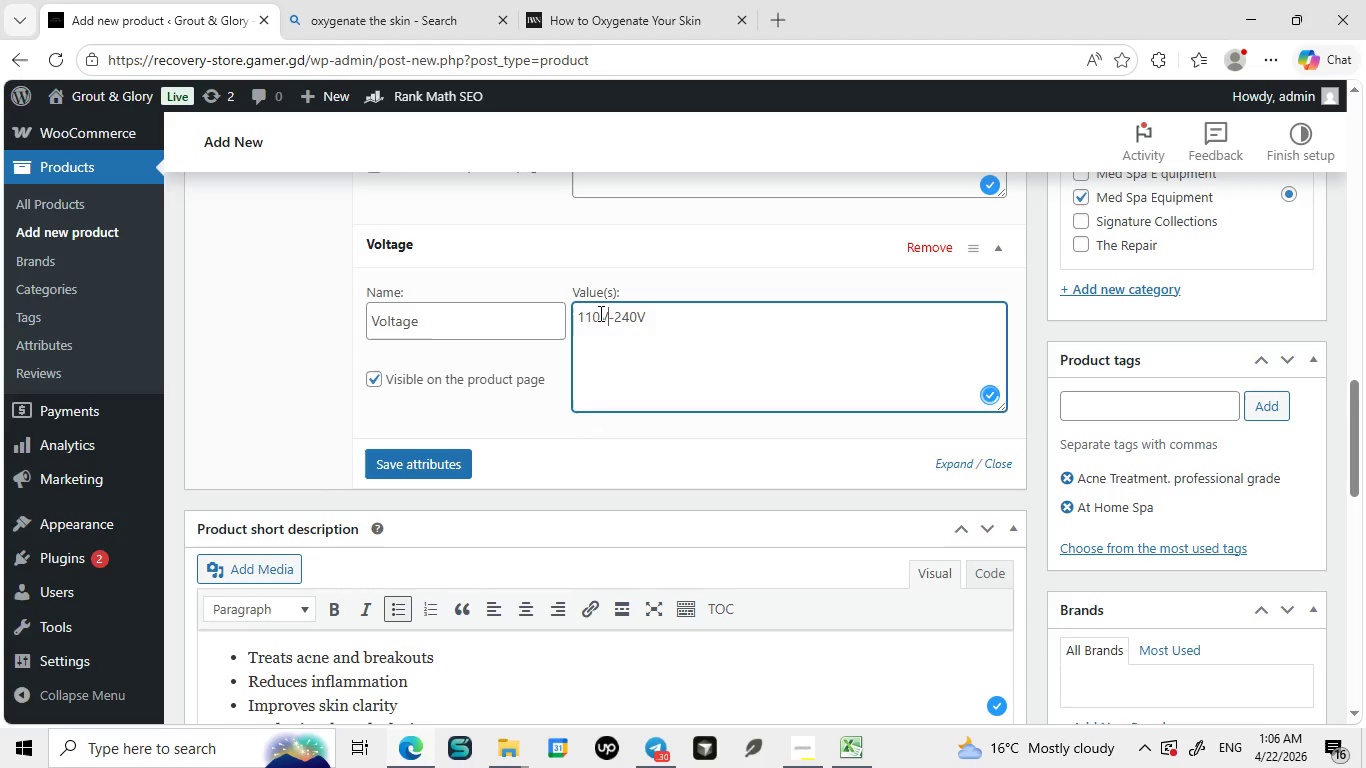 
key(V)
 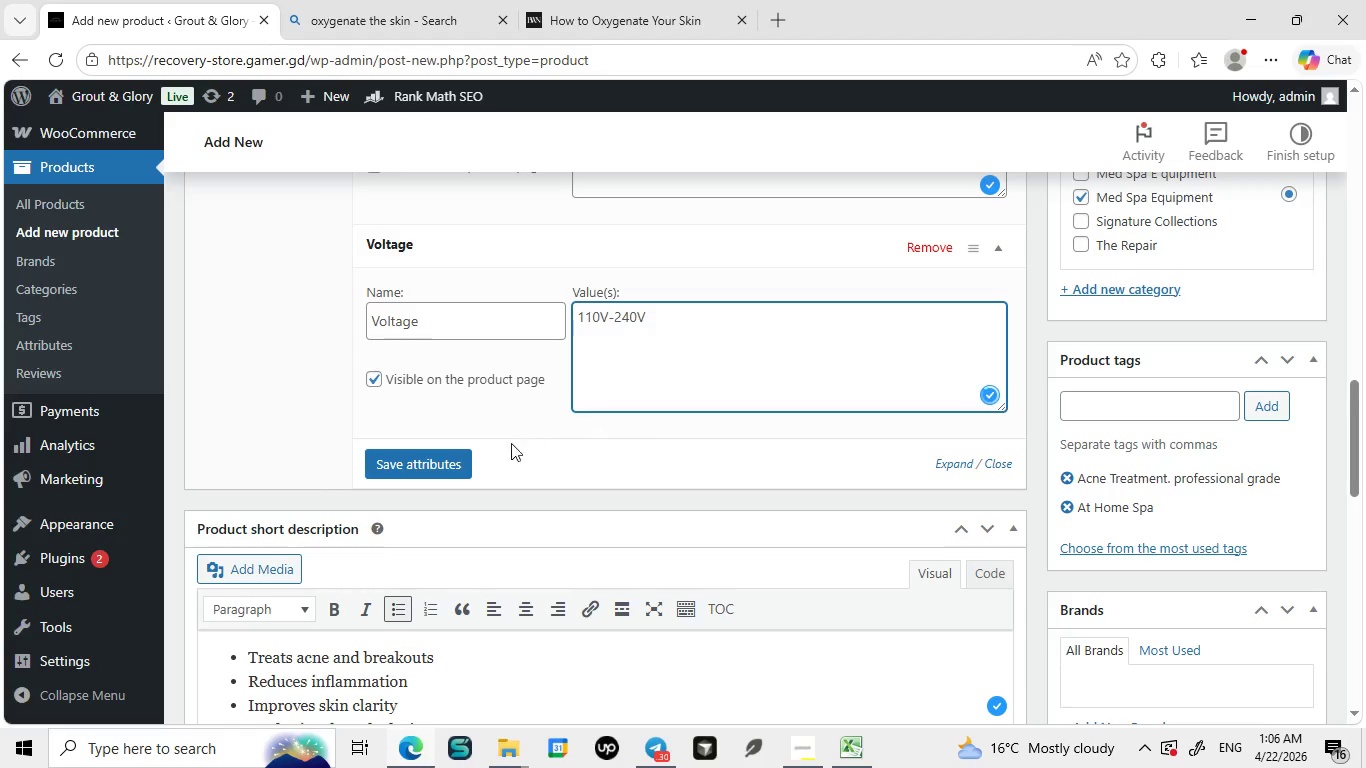 
key(CapsLock)
 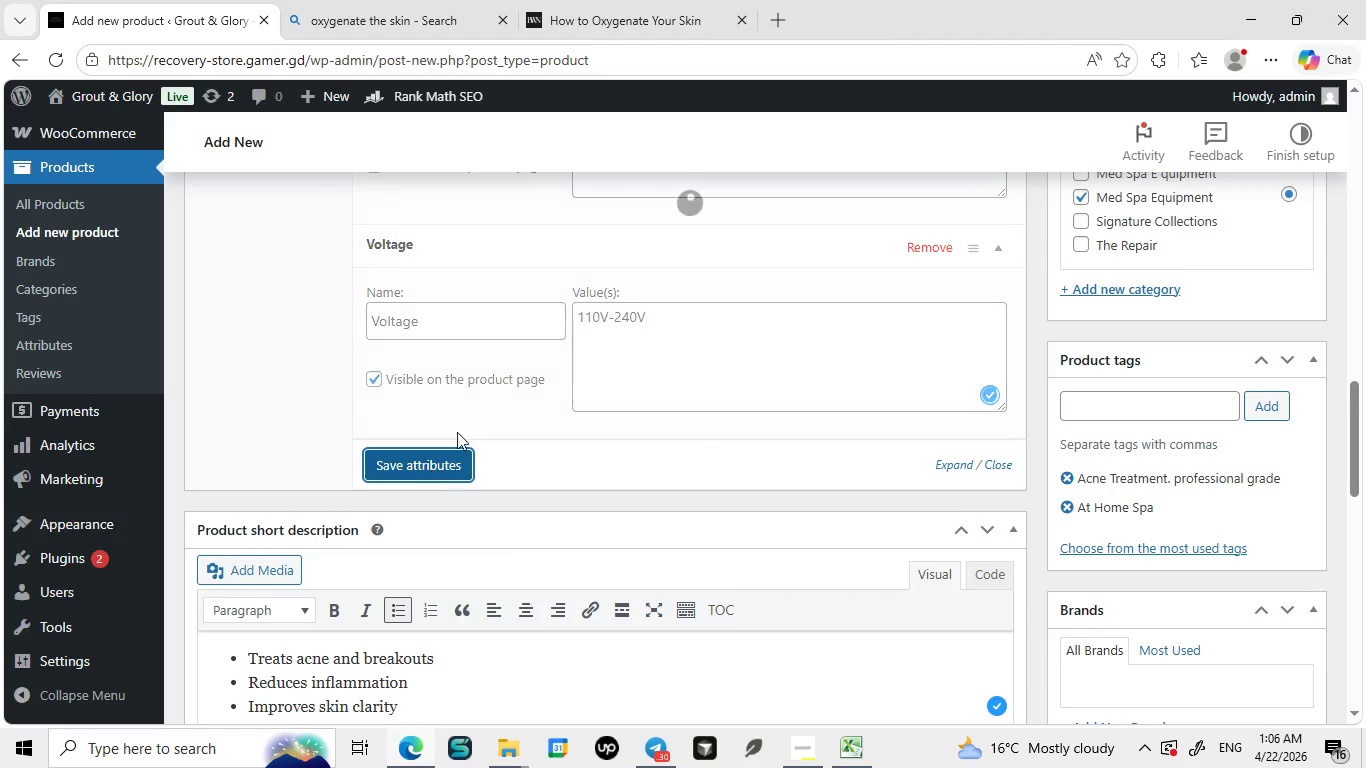 
left_click([432, 470])
 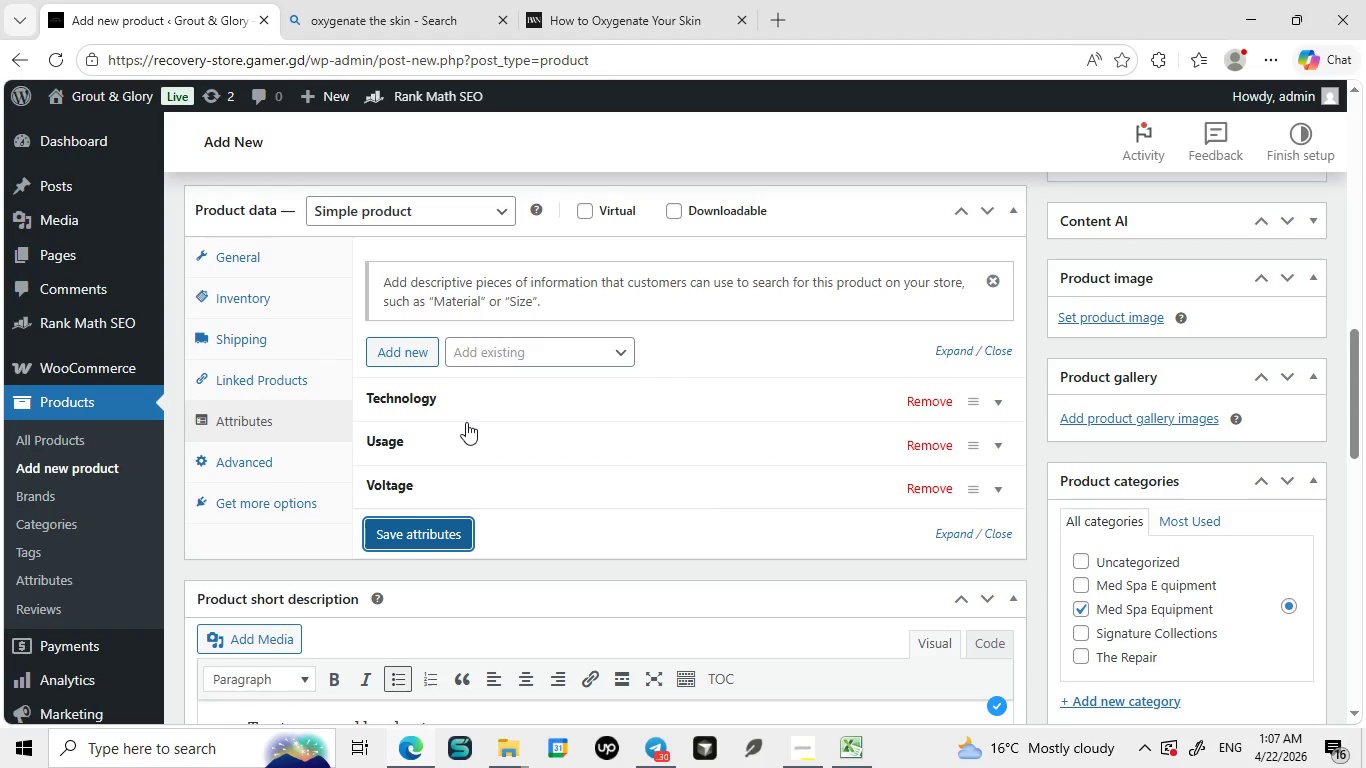 
wait(23.2)
 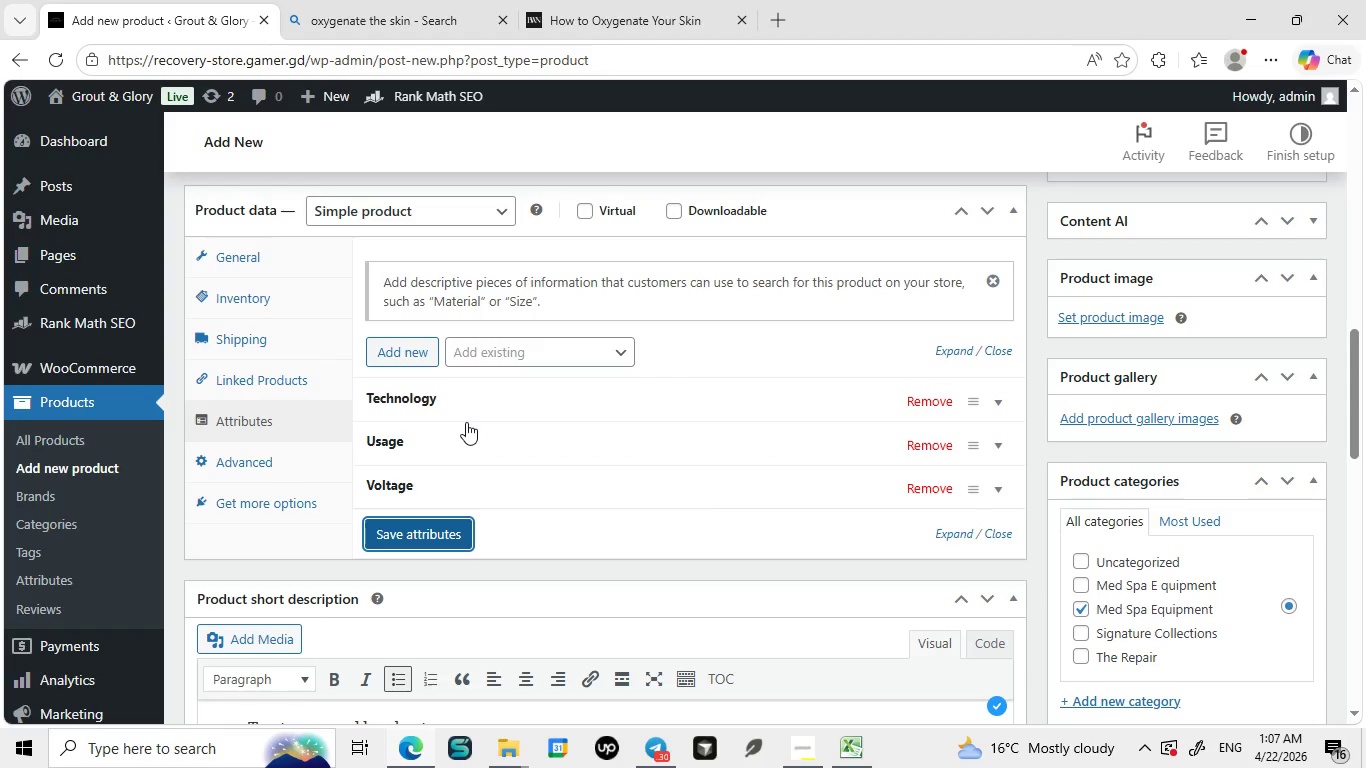 
left_click([277, 294])
 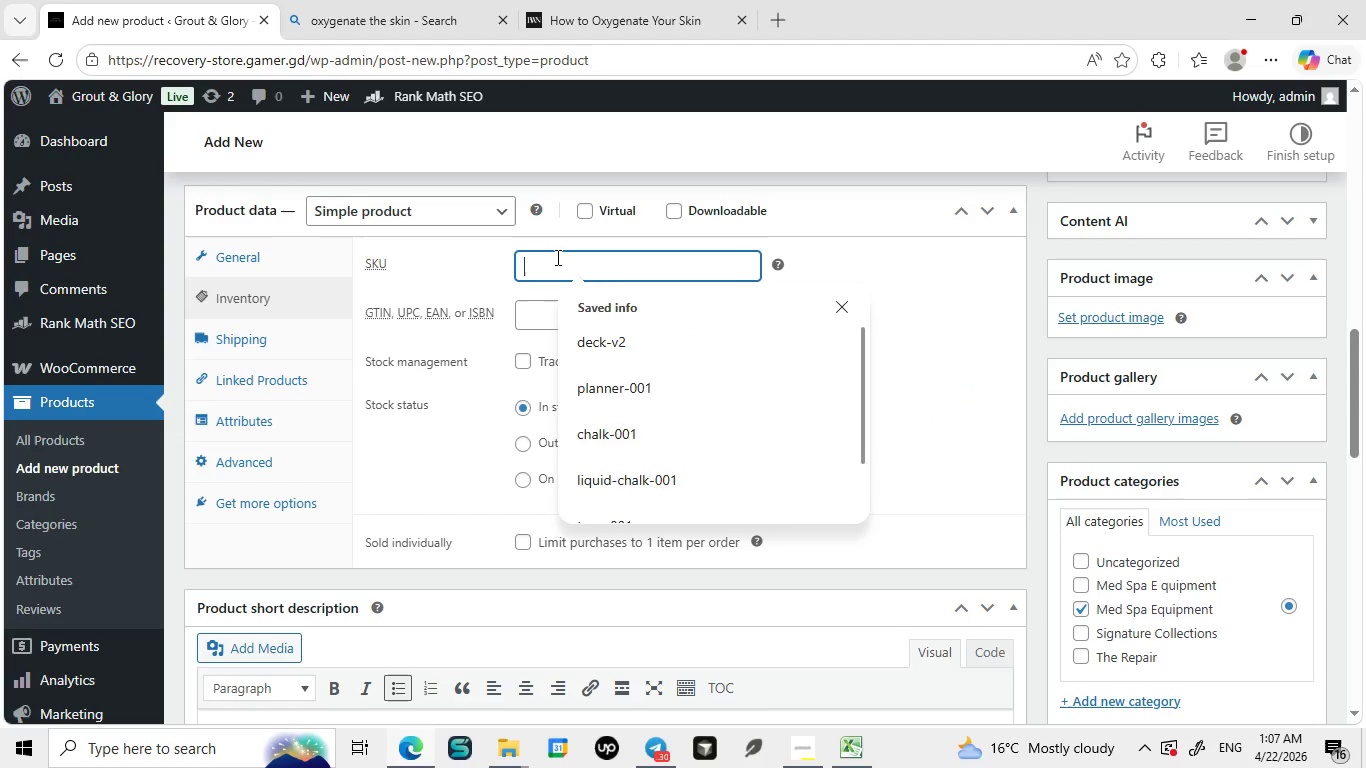 
left_click([556, 257])
 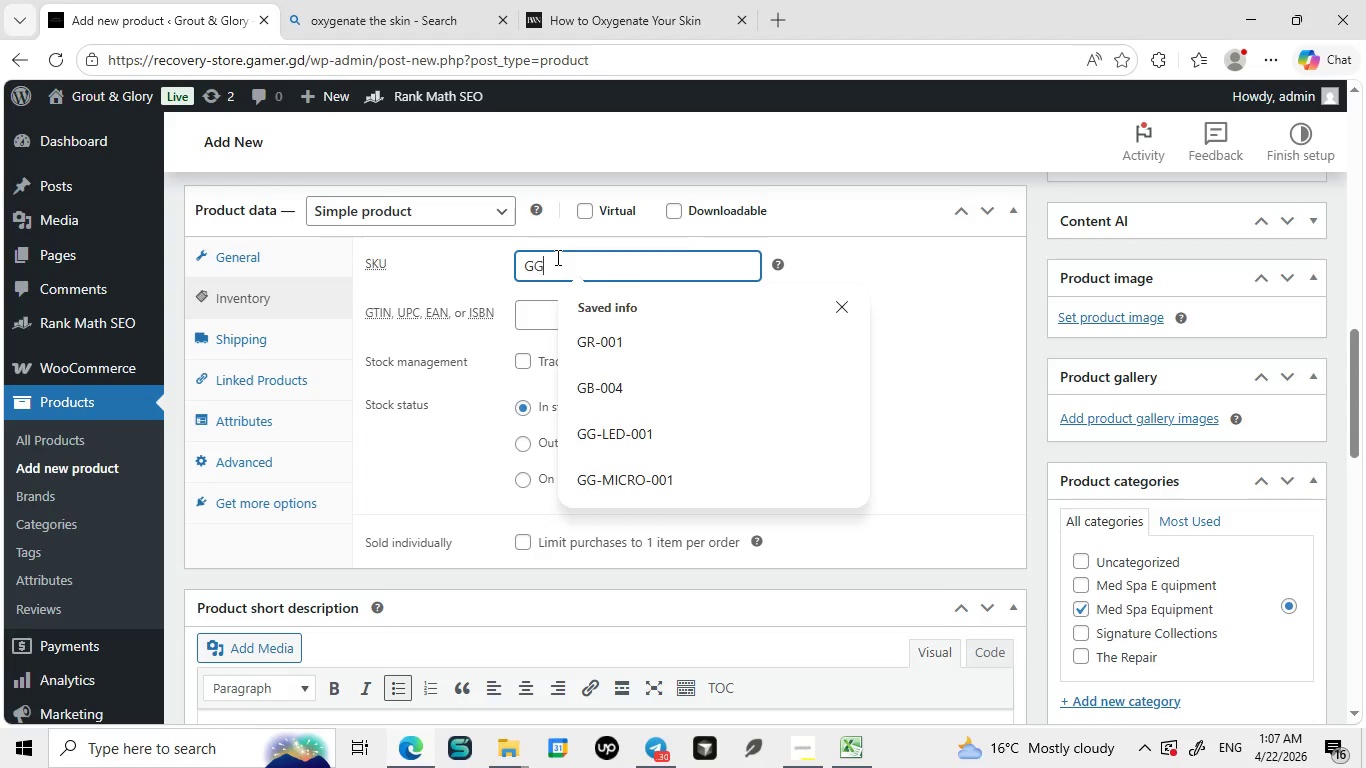 
type(GG-HF-001)
 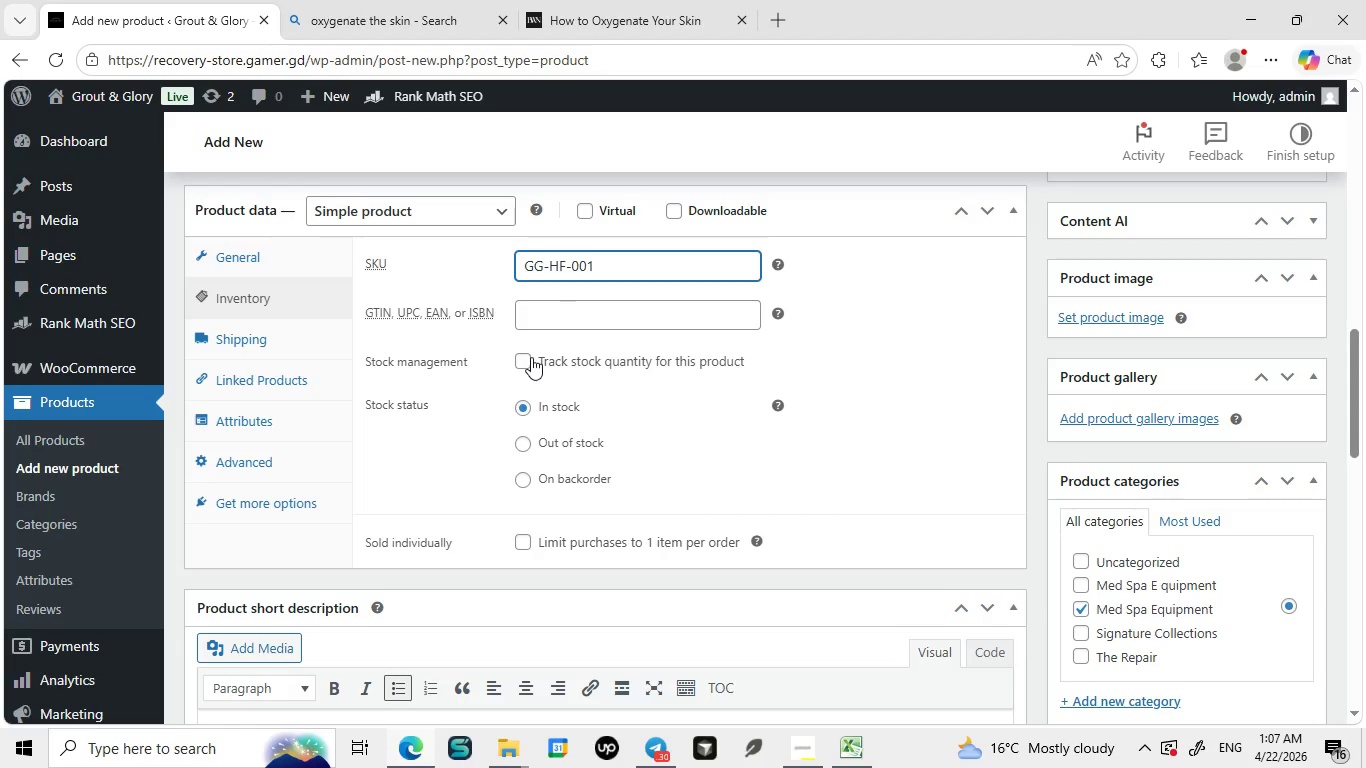 
left_click([522, 358])
 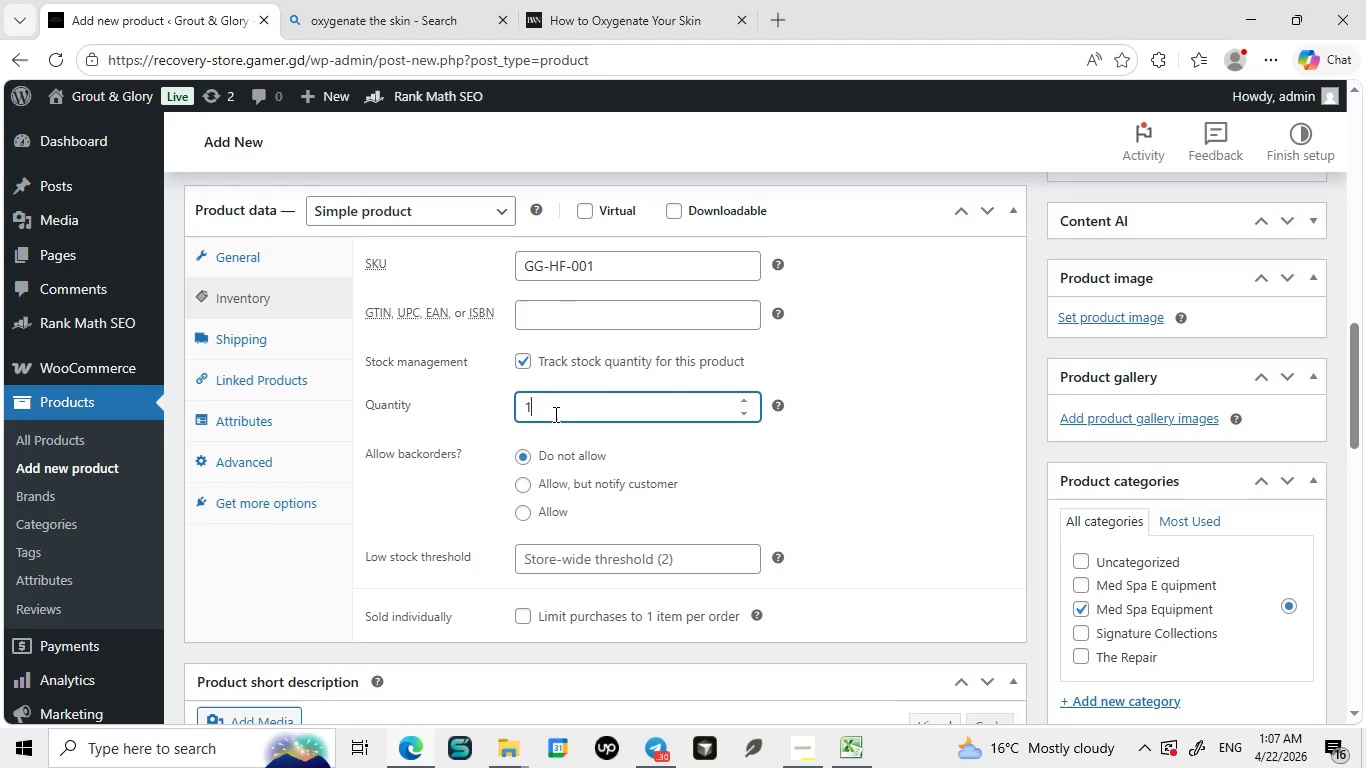 
left_click([554, 414])
 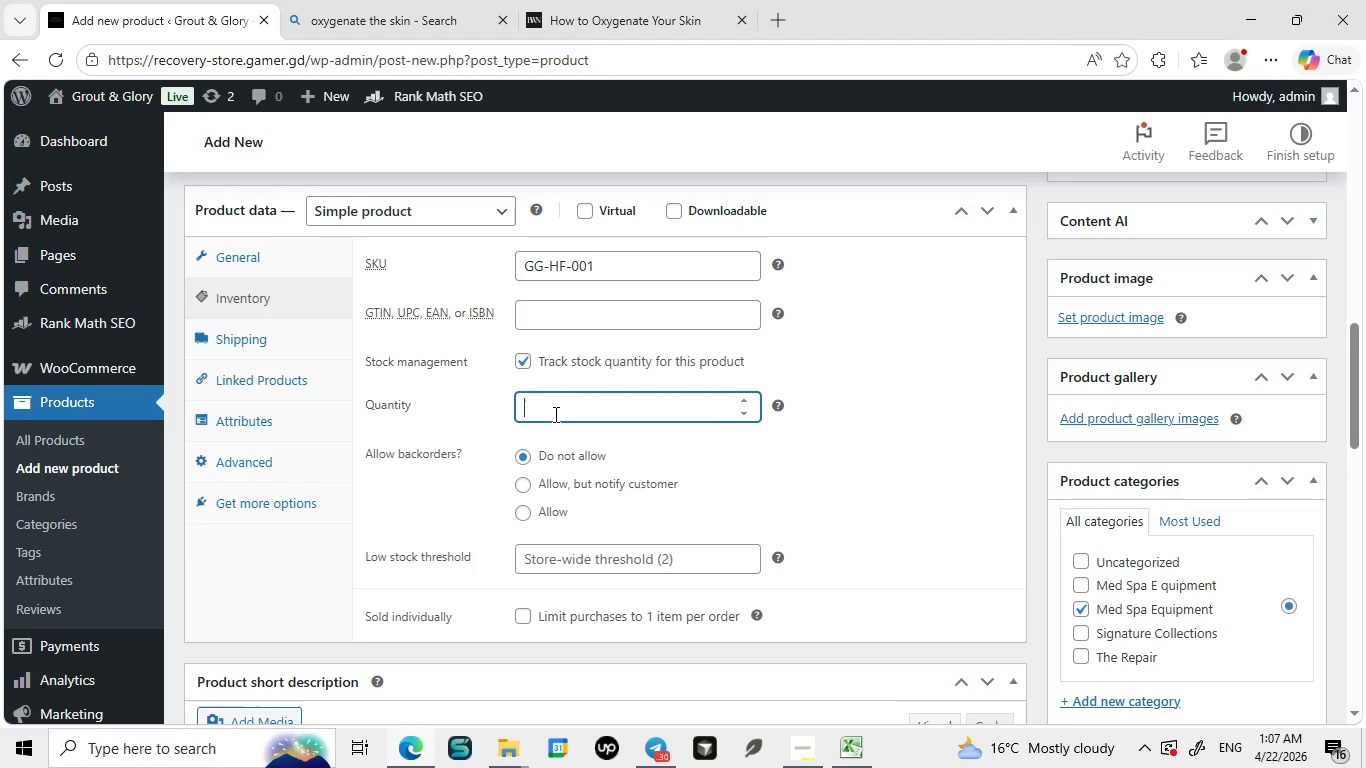 
key(Backspace)
type(20)
 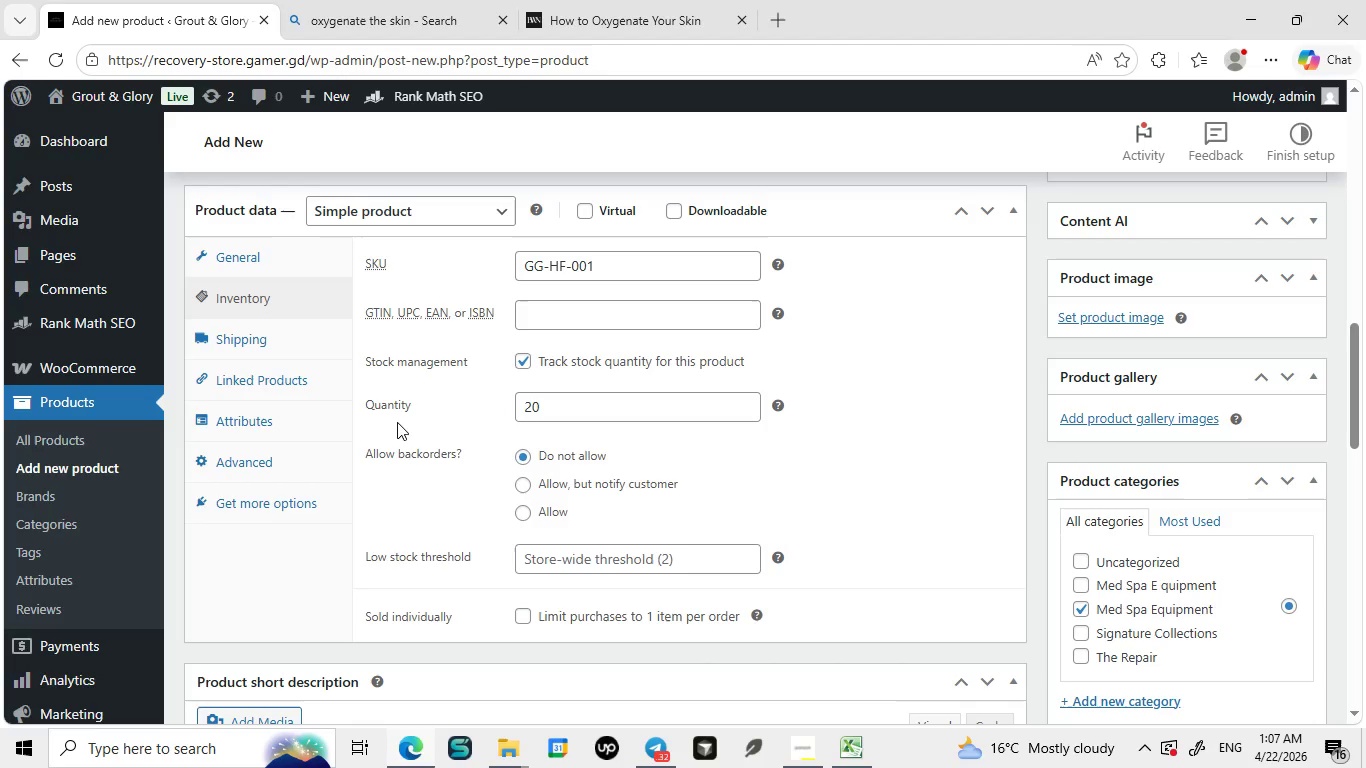 
left_click([875, 472])
 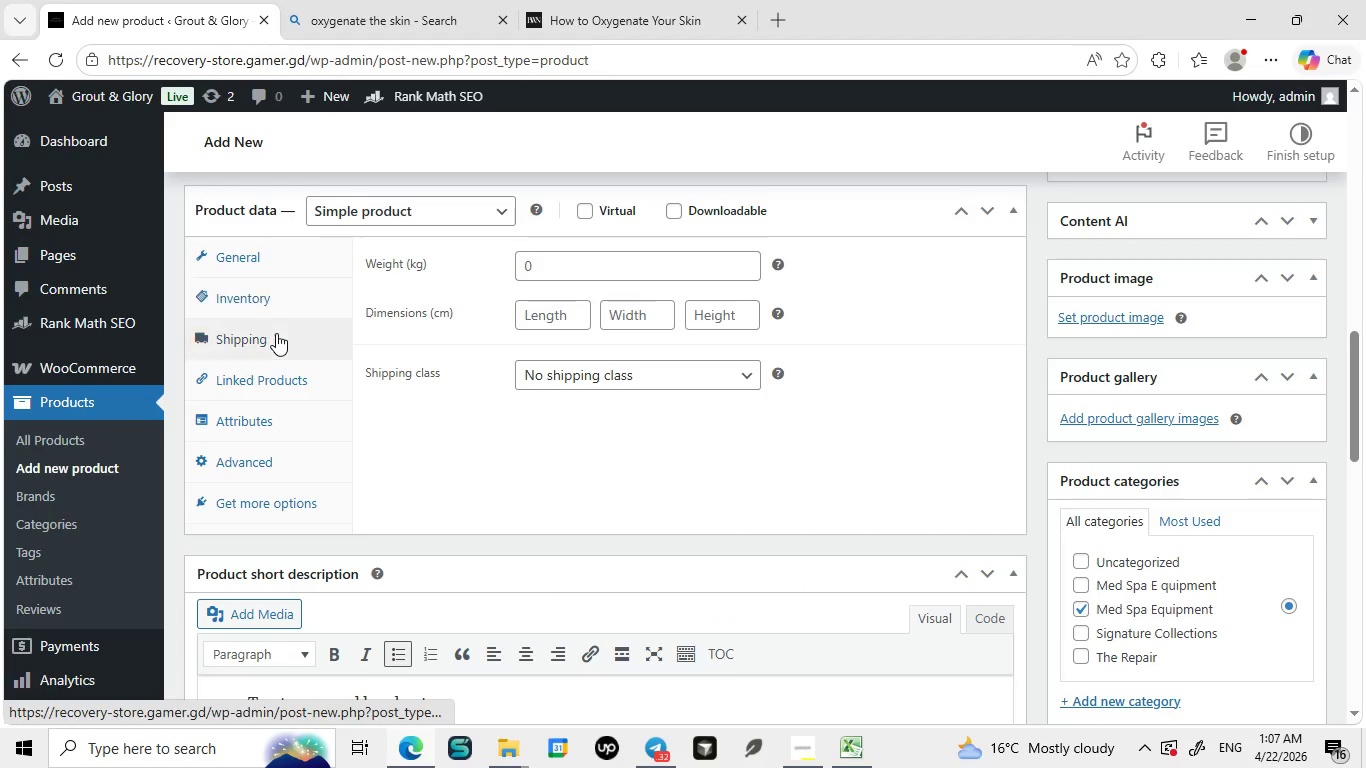 
left_click([276, 333])
 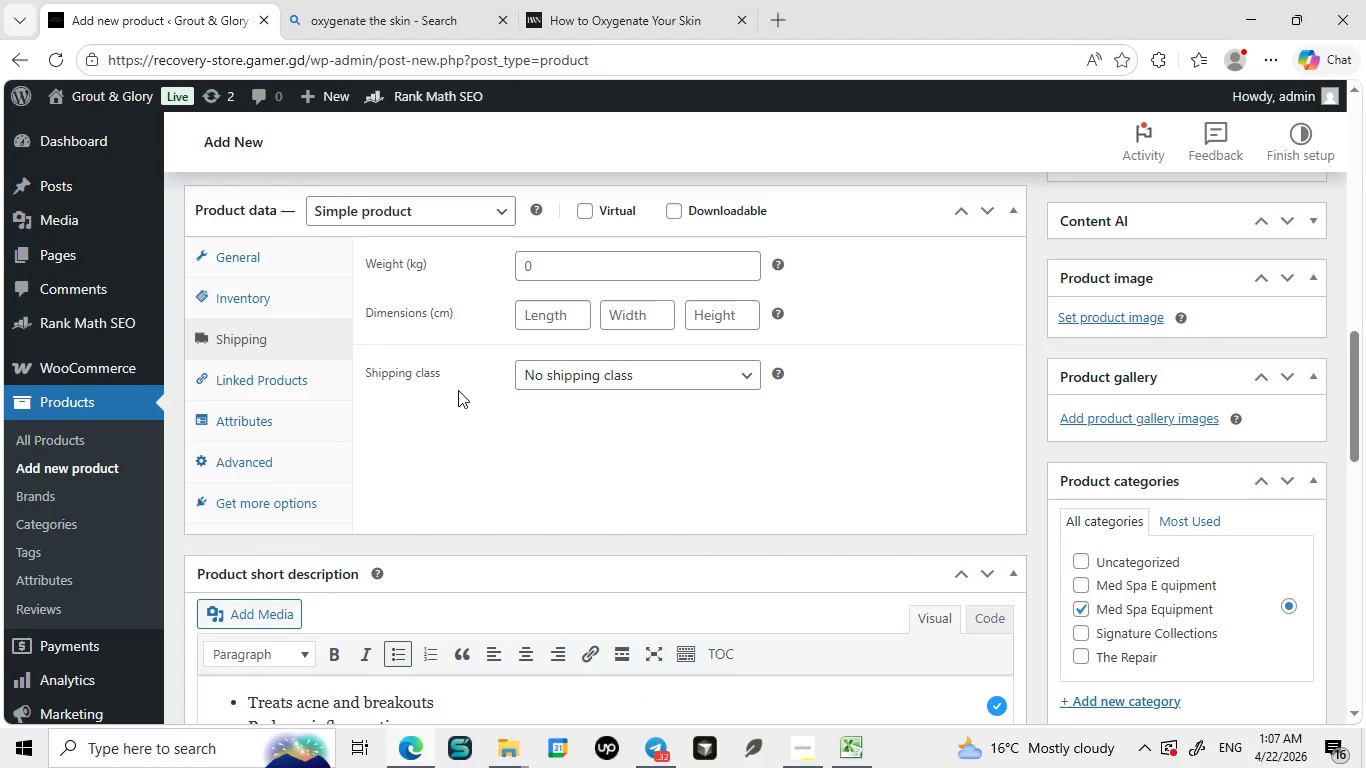 
wait(14.03)
 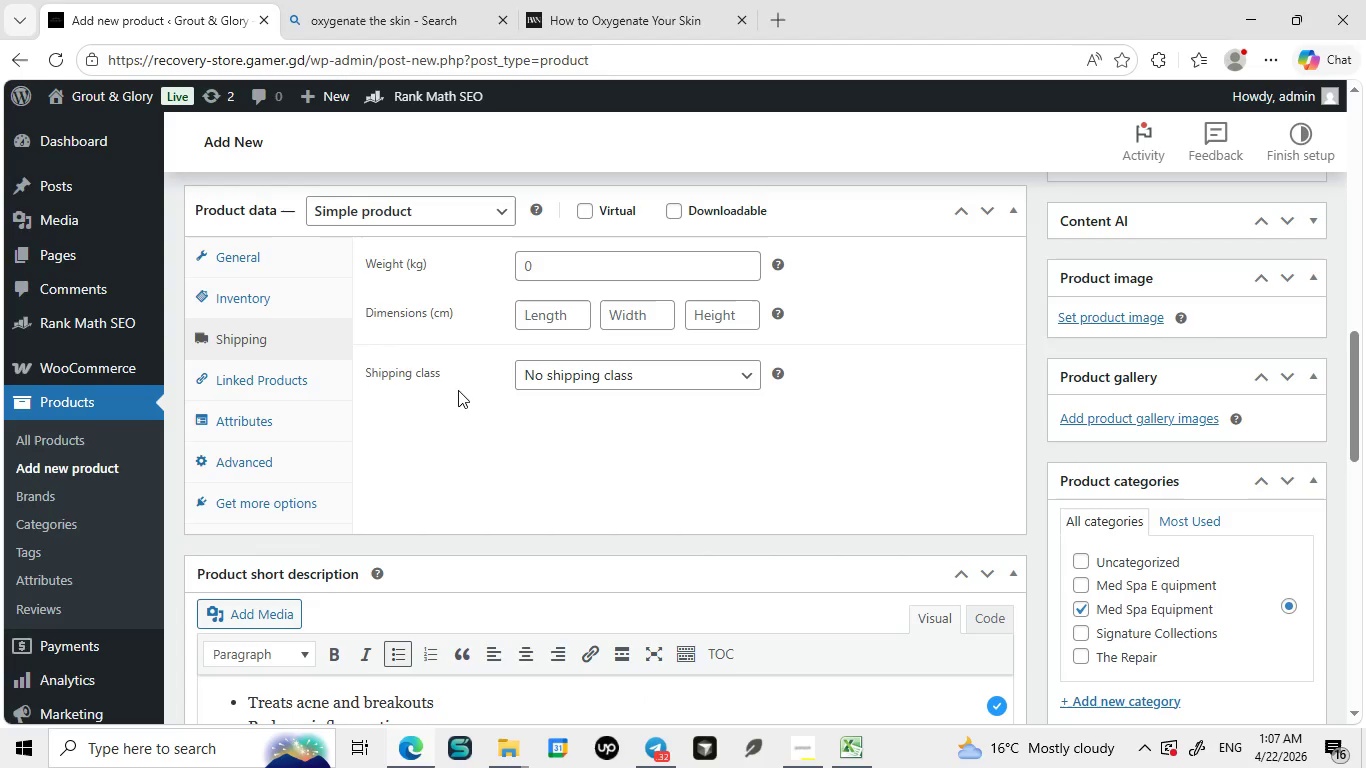 
left_click([585, 332])
 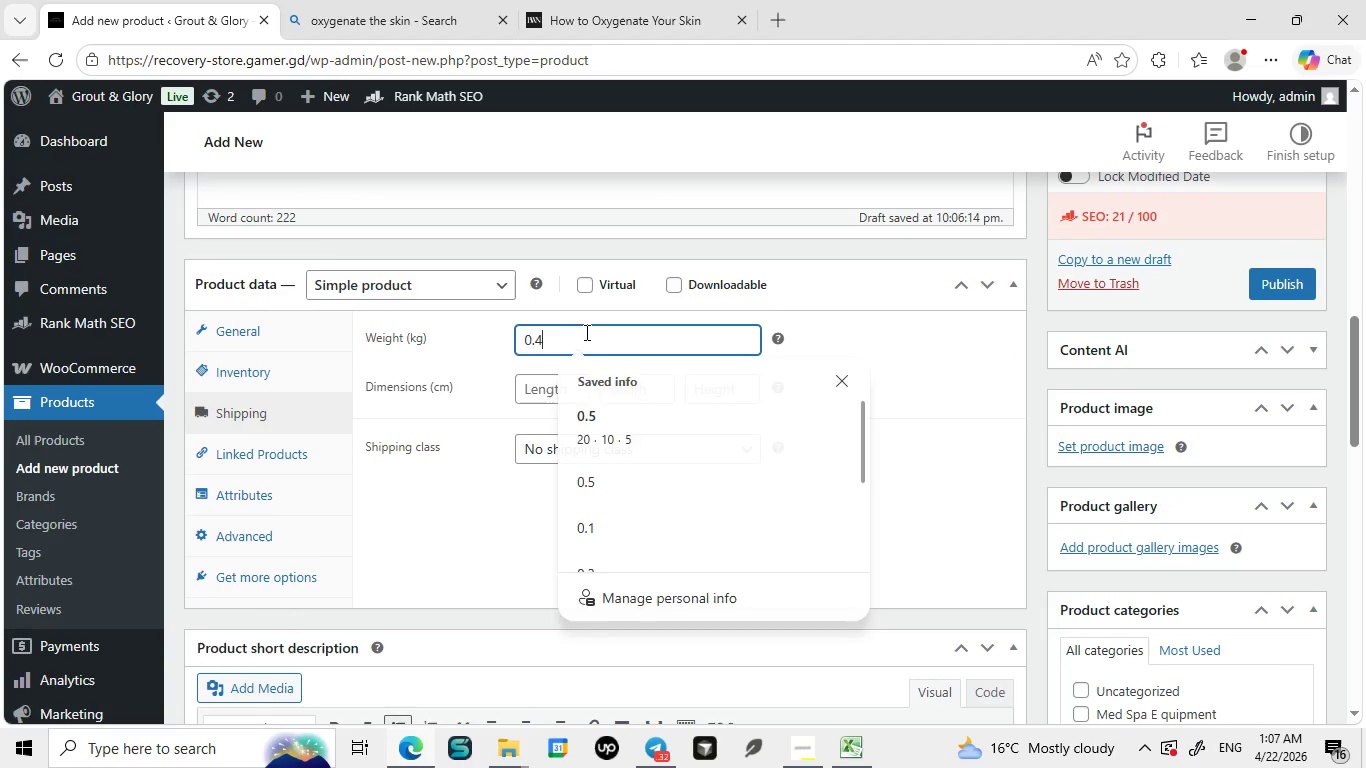 
key(0)
 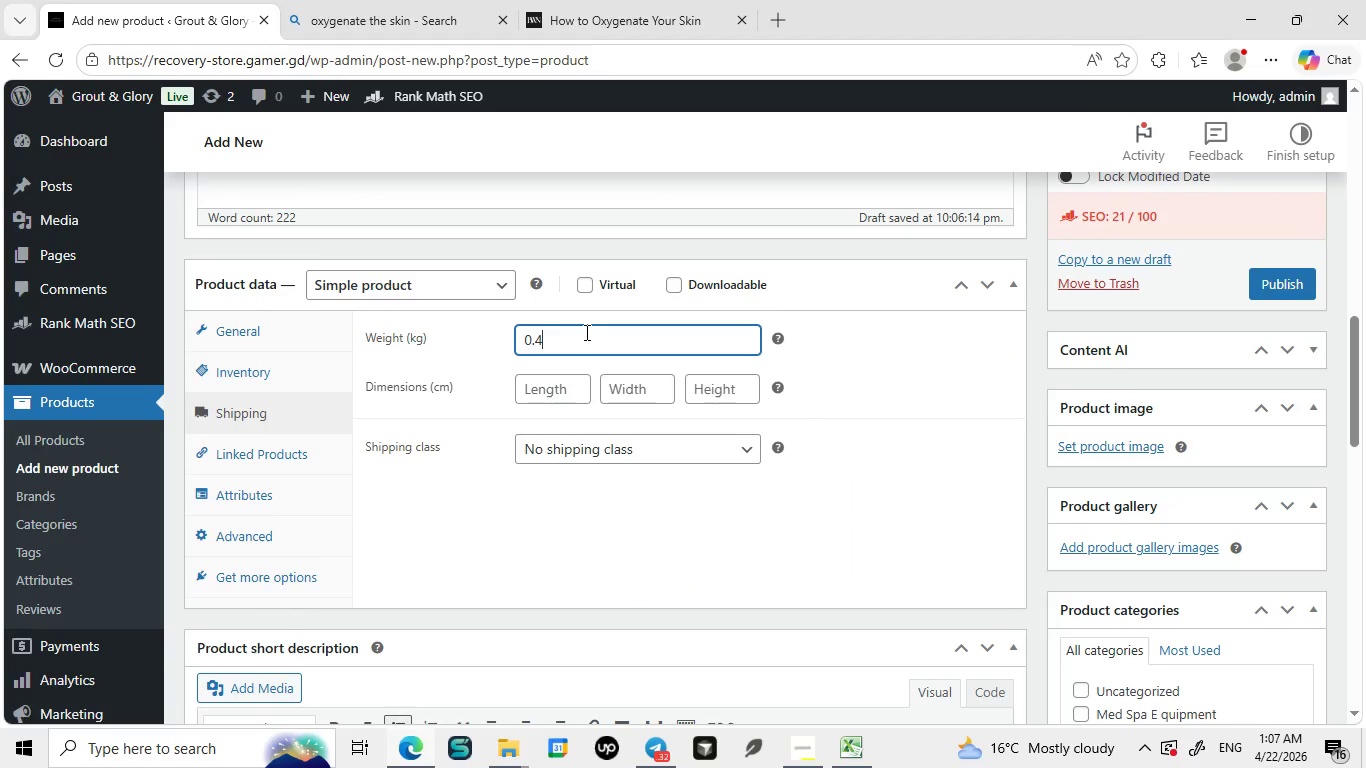 
key(Period)
 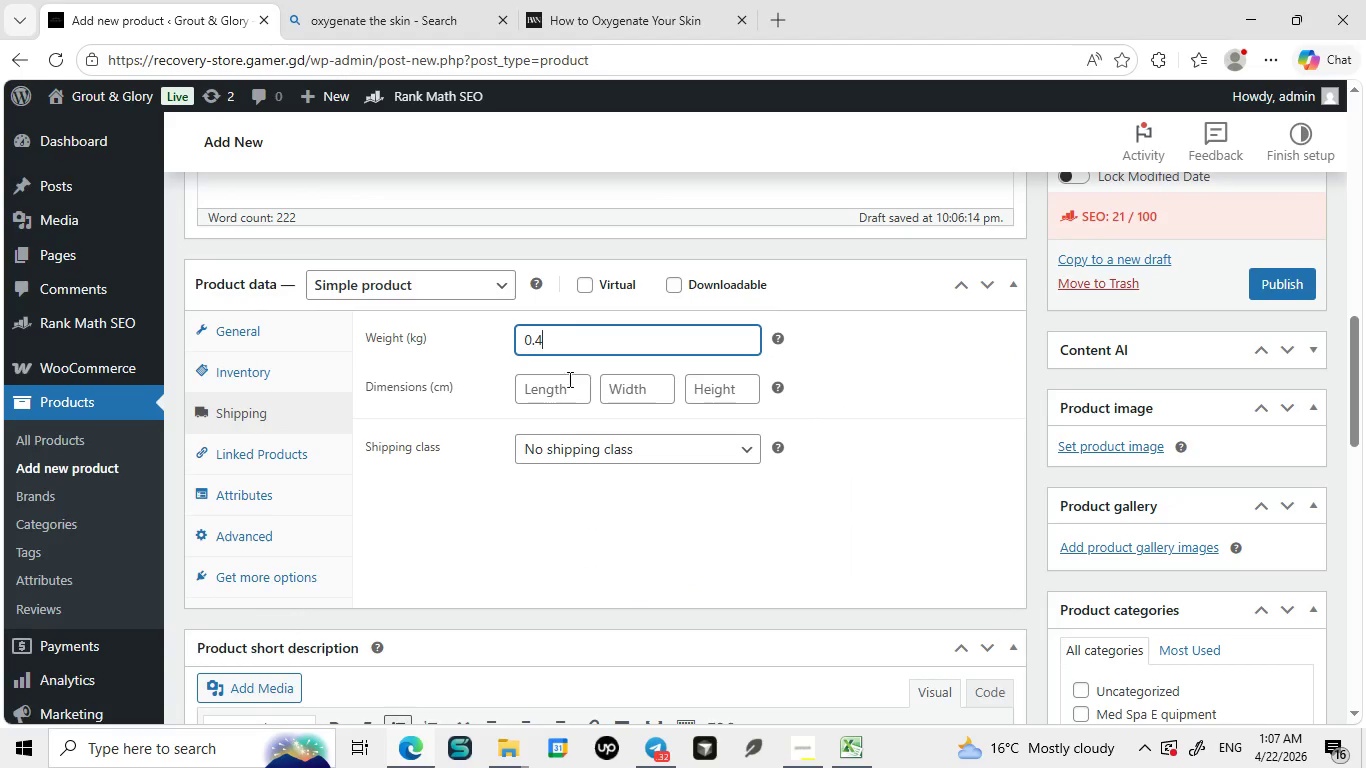 
key(4)
 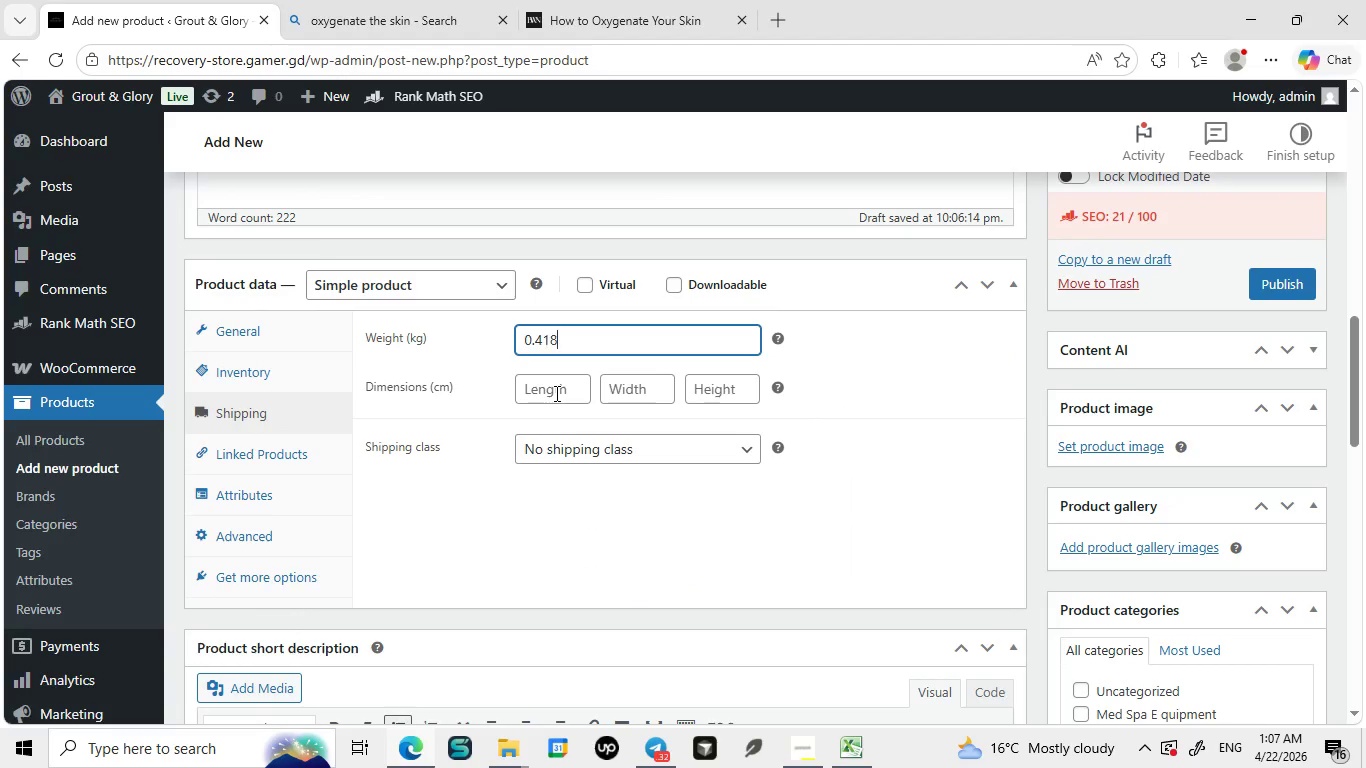 
type(18)
key(Backspace)
key(Backspace)
 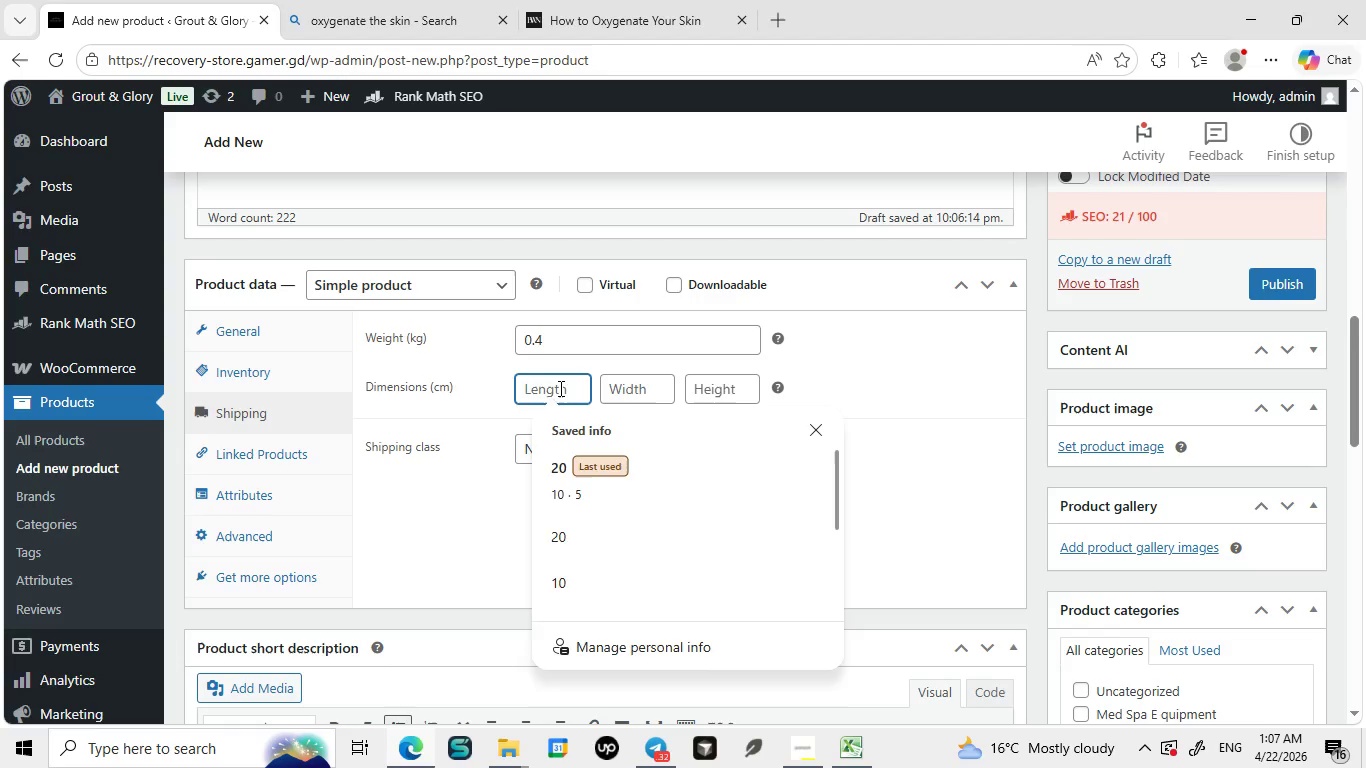 
left_click([559, 388])
 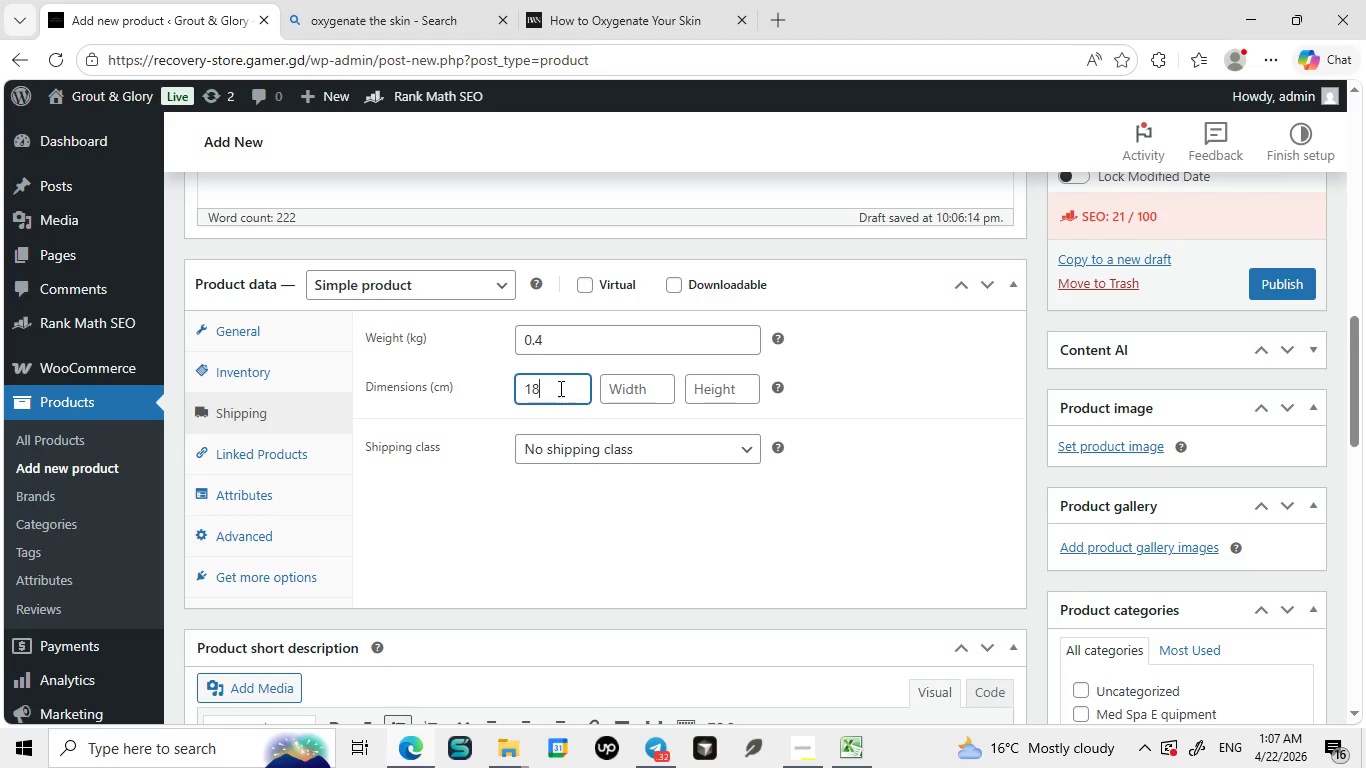 
type(18)
 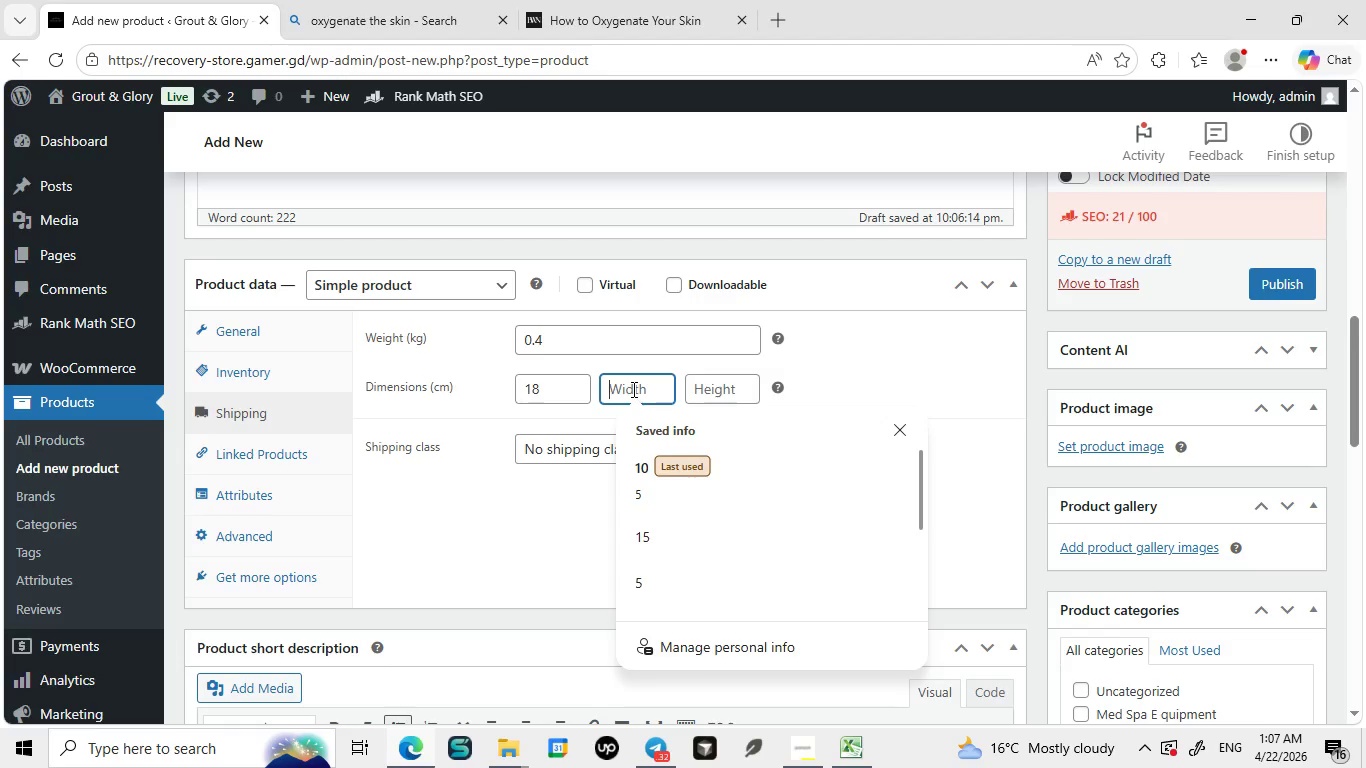 
left_click([632, 389])
 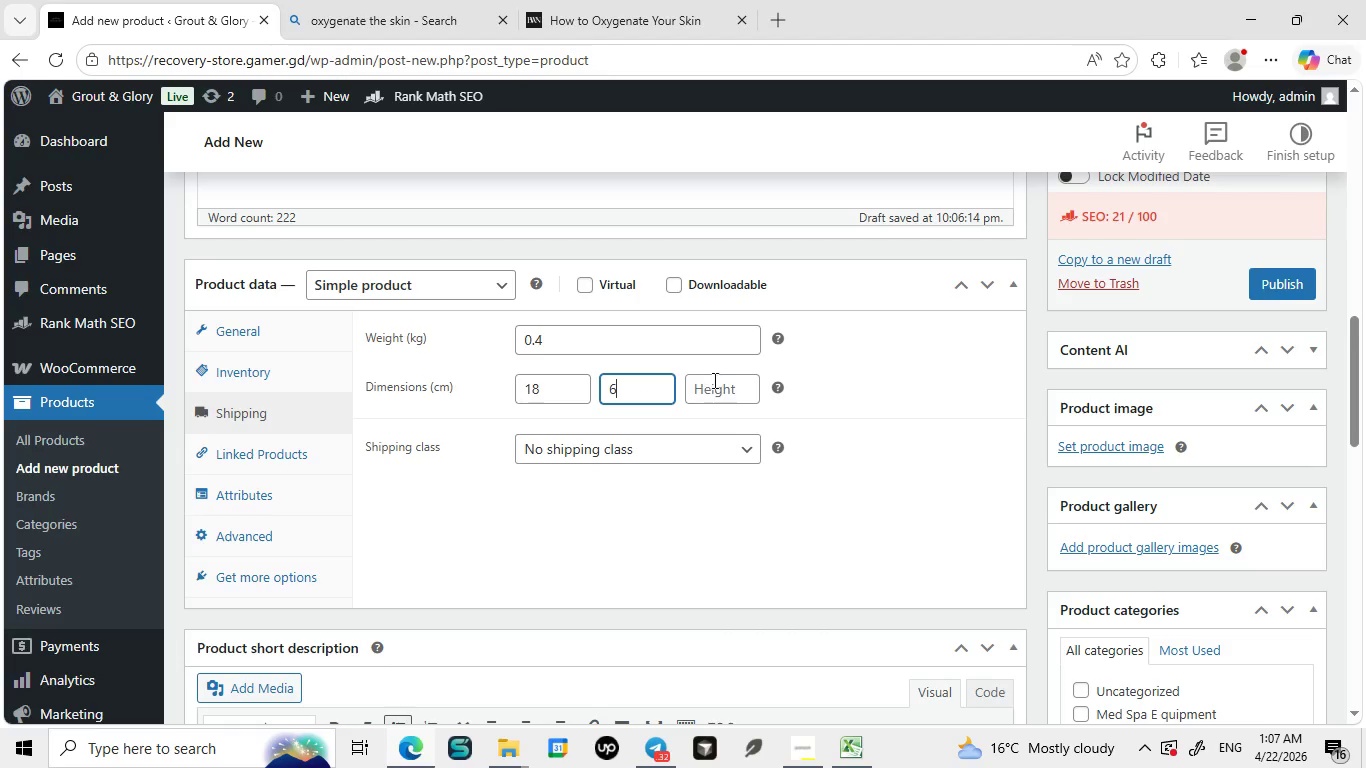 
key(6)
 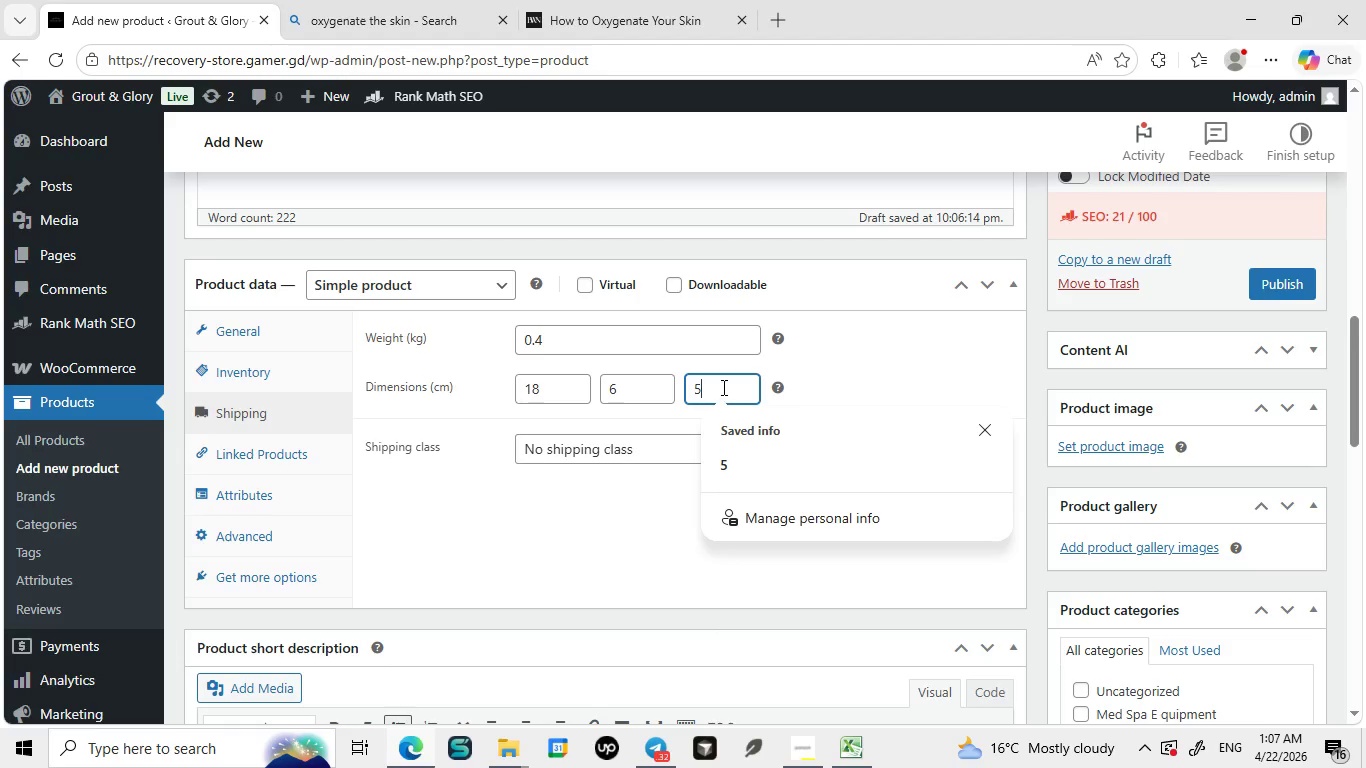 
left_click([722, 387])
 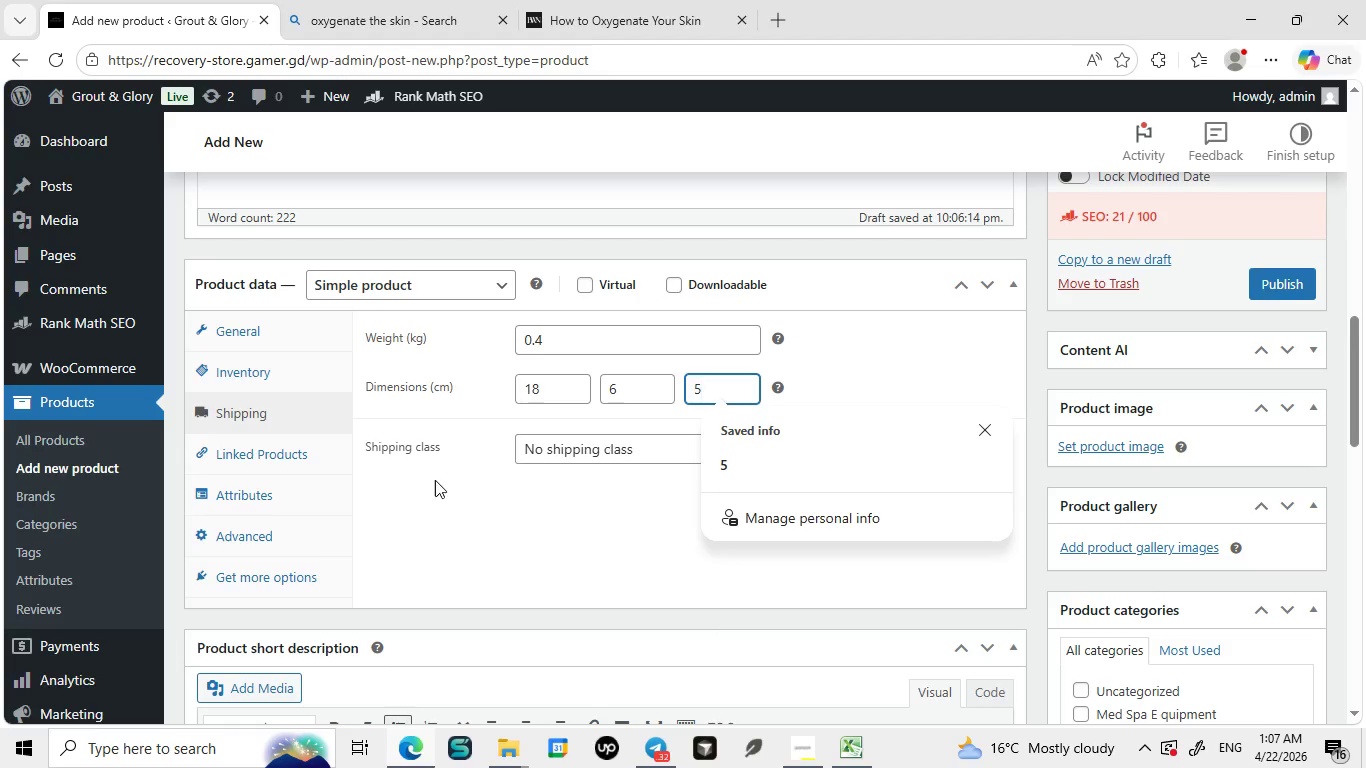 
key(5)
 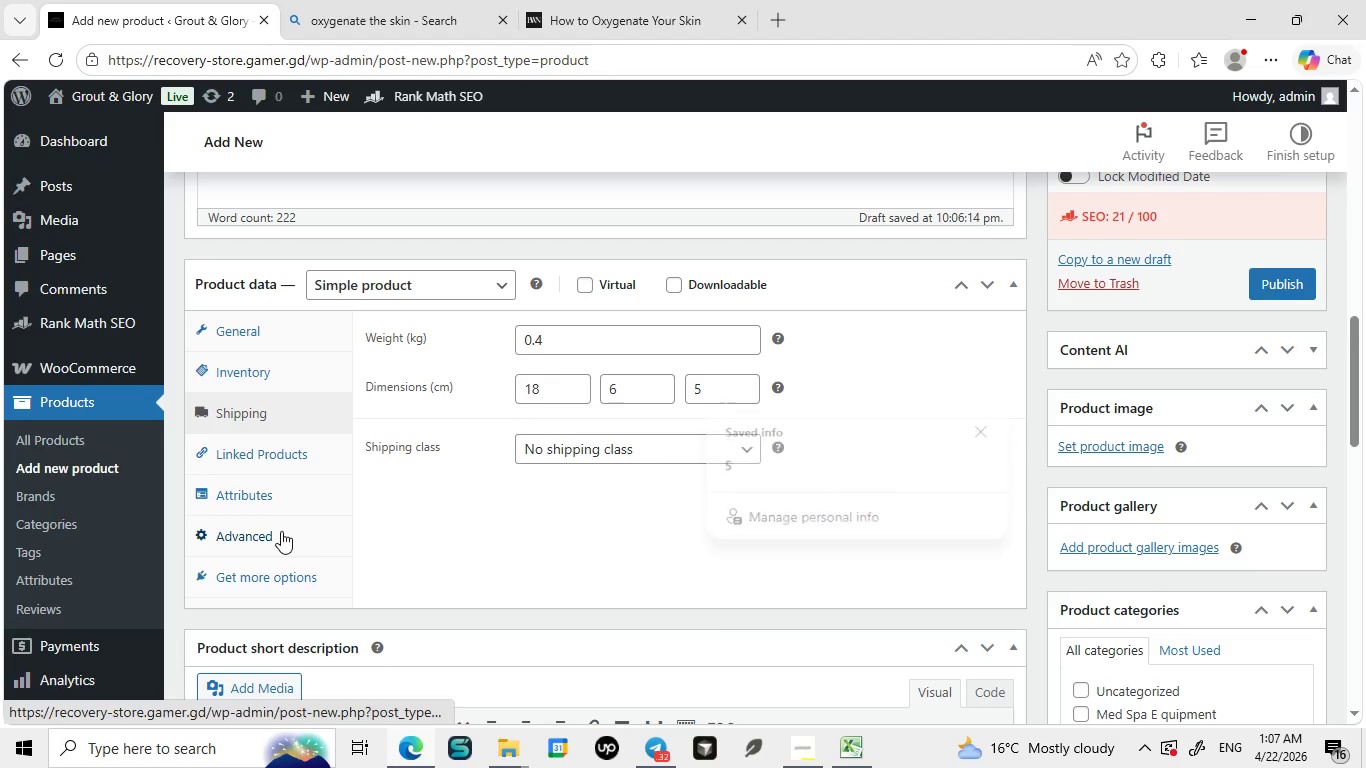 
left_click([281, 531])
 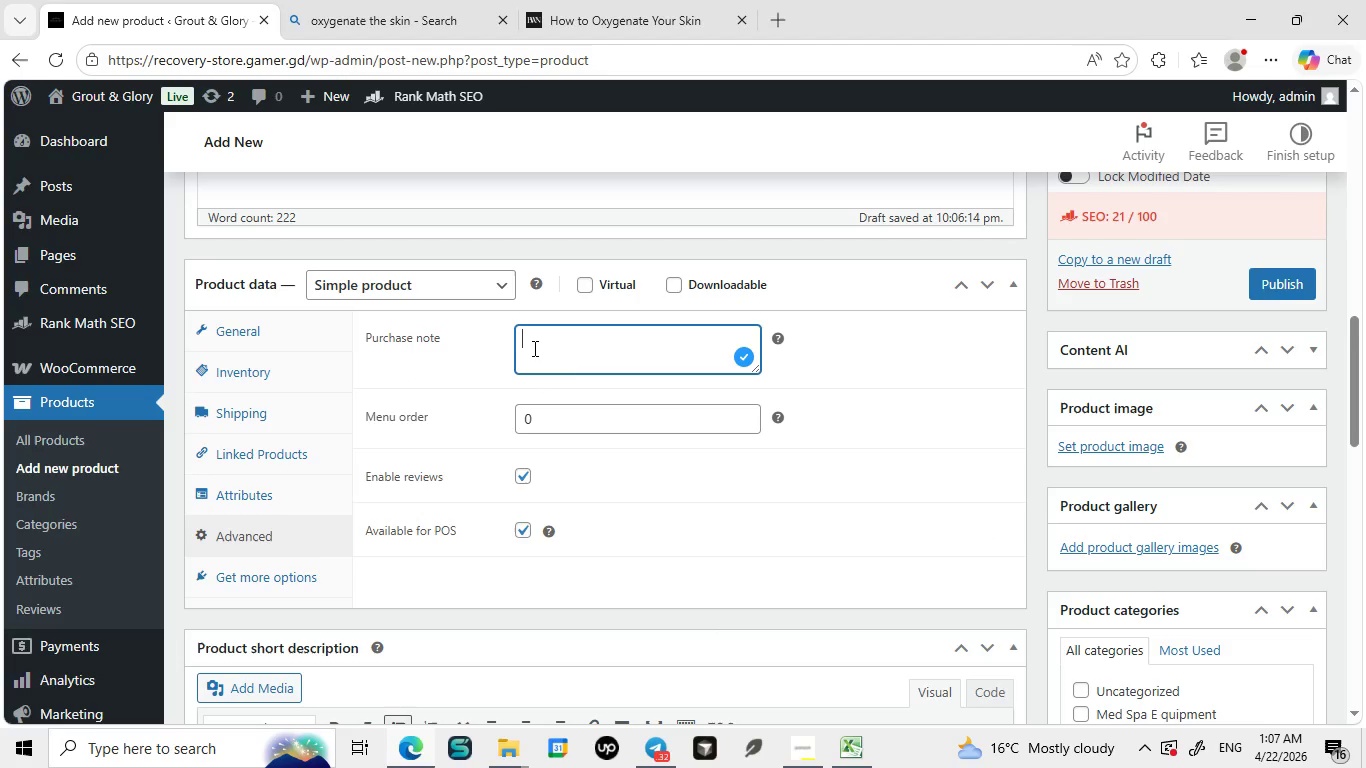 
left_click([533, 348])
 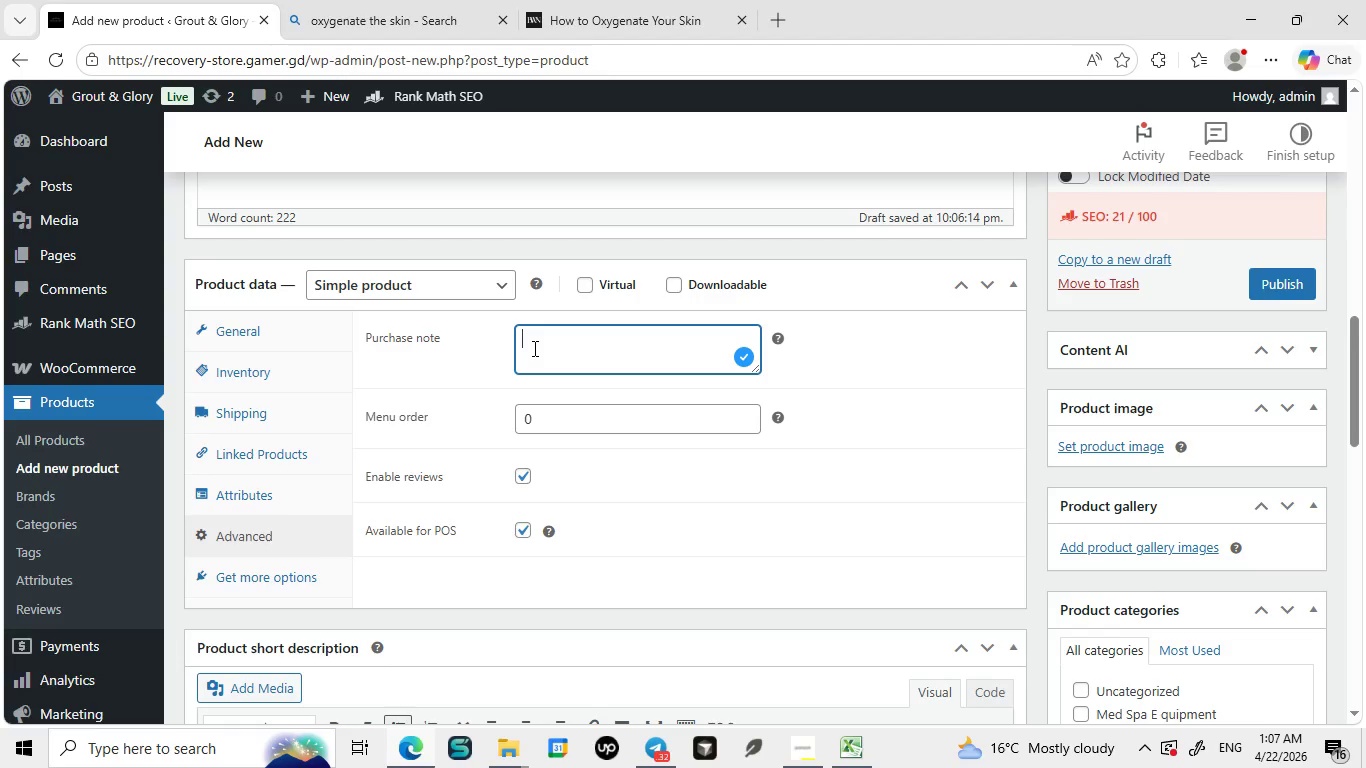 
type(For best rsults, use on clean and dry skin. Avoid prolonged us e)
key(Backspace)
key(Backspace)
type(e on sensetive areas and follow recommended usuage guidelines for safe treatments.)
 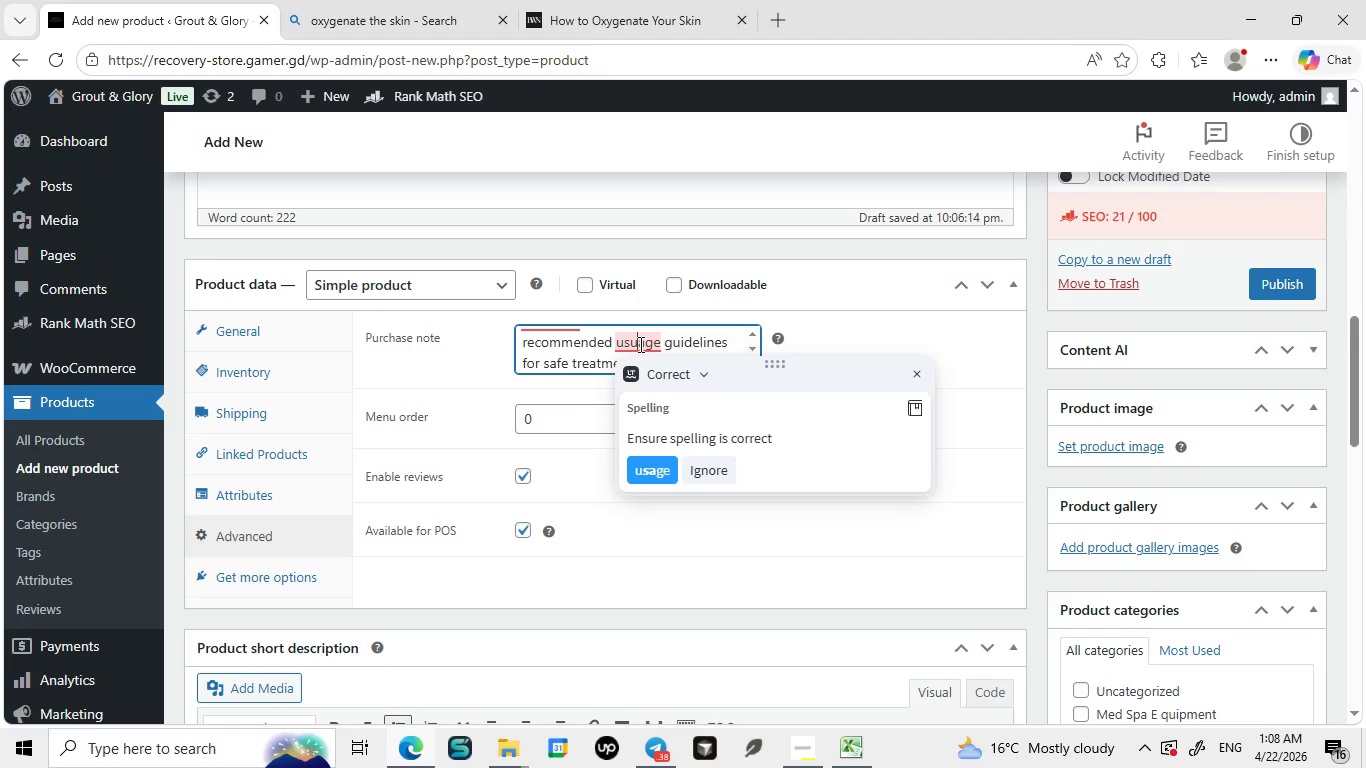 
left_click([639, 344])
 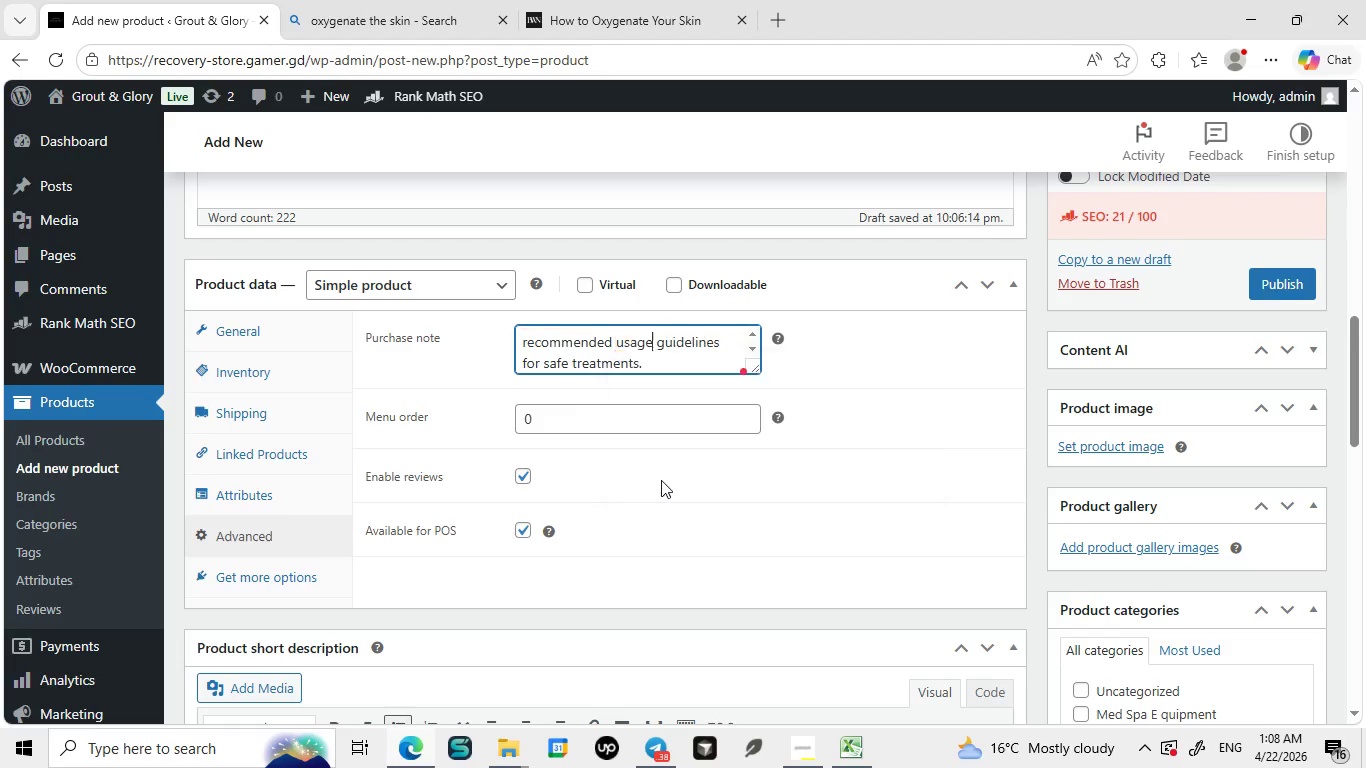 
left_click([661, 480])
 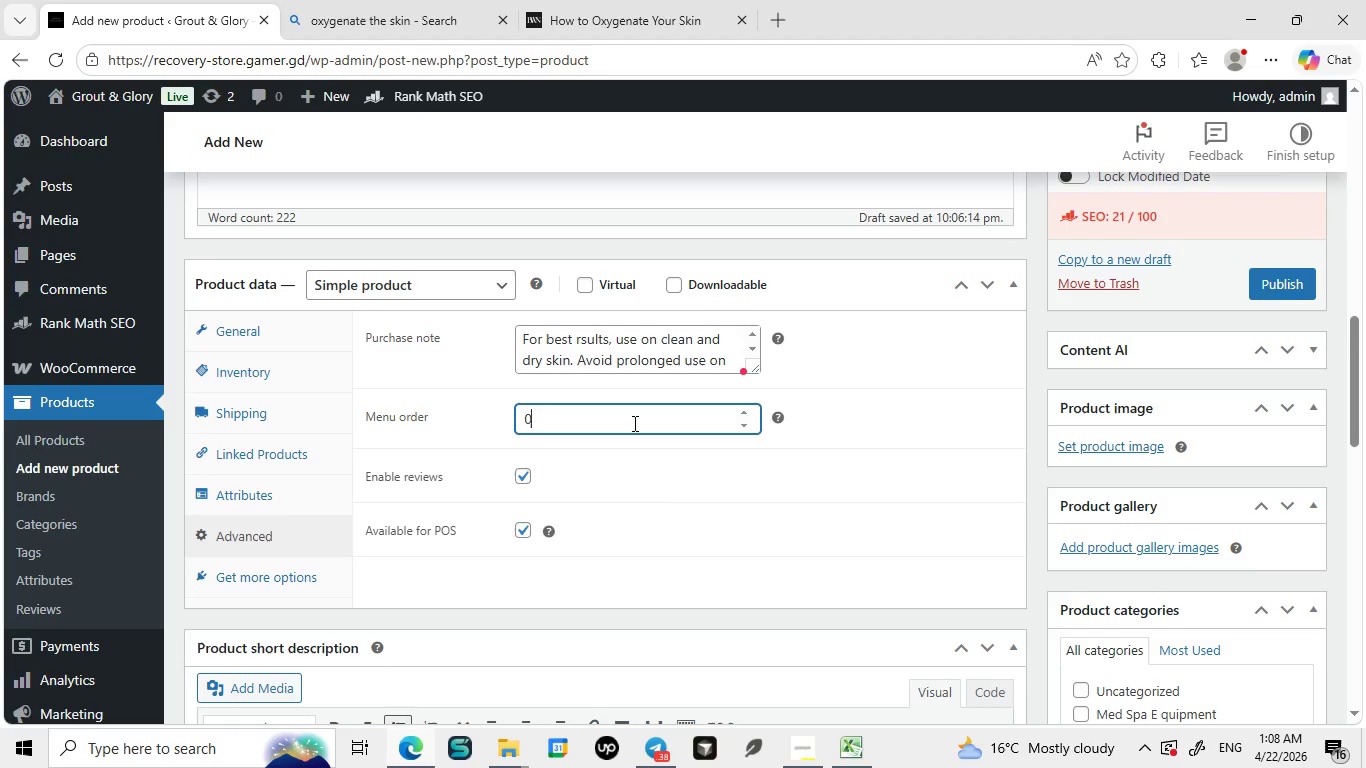 
left_click([633, 423])
 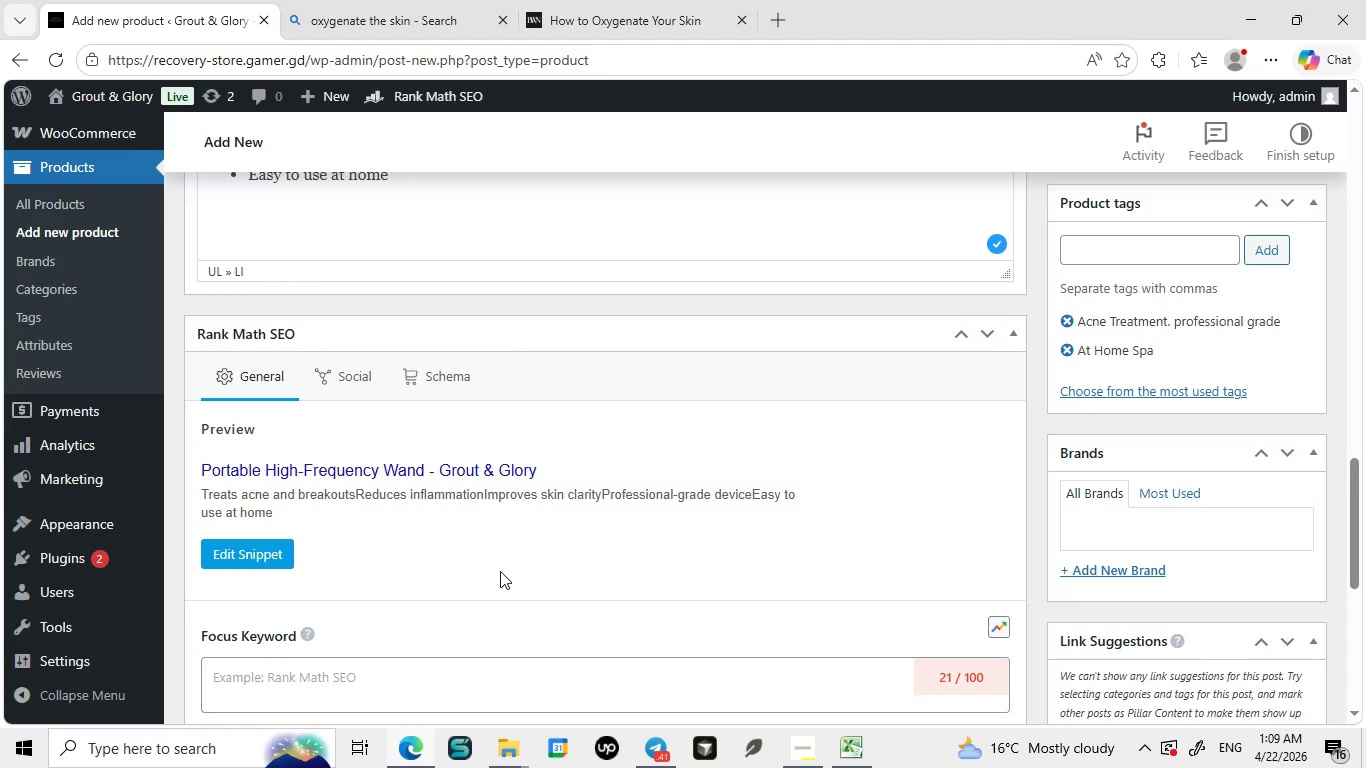 
wait(20.03)
 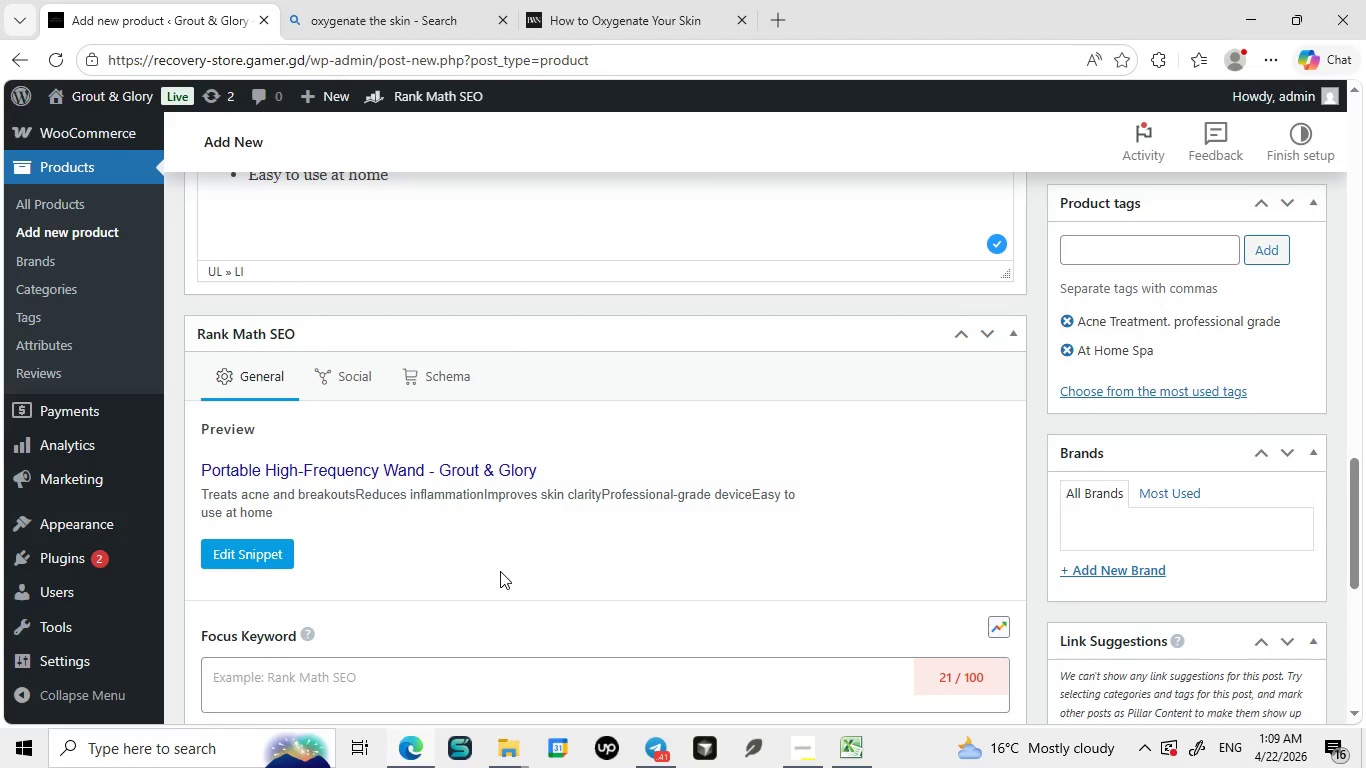 
left_click([392, 604])
 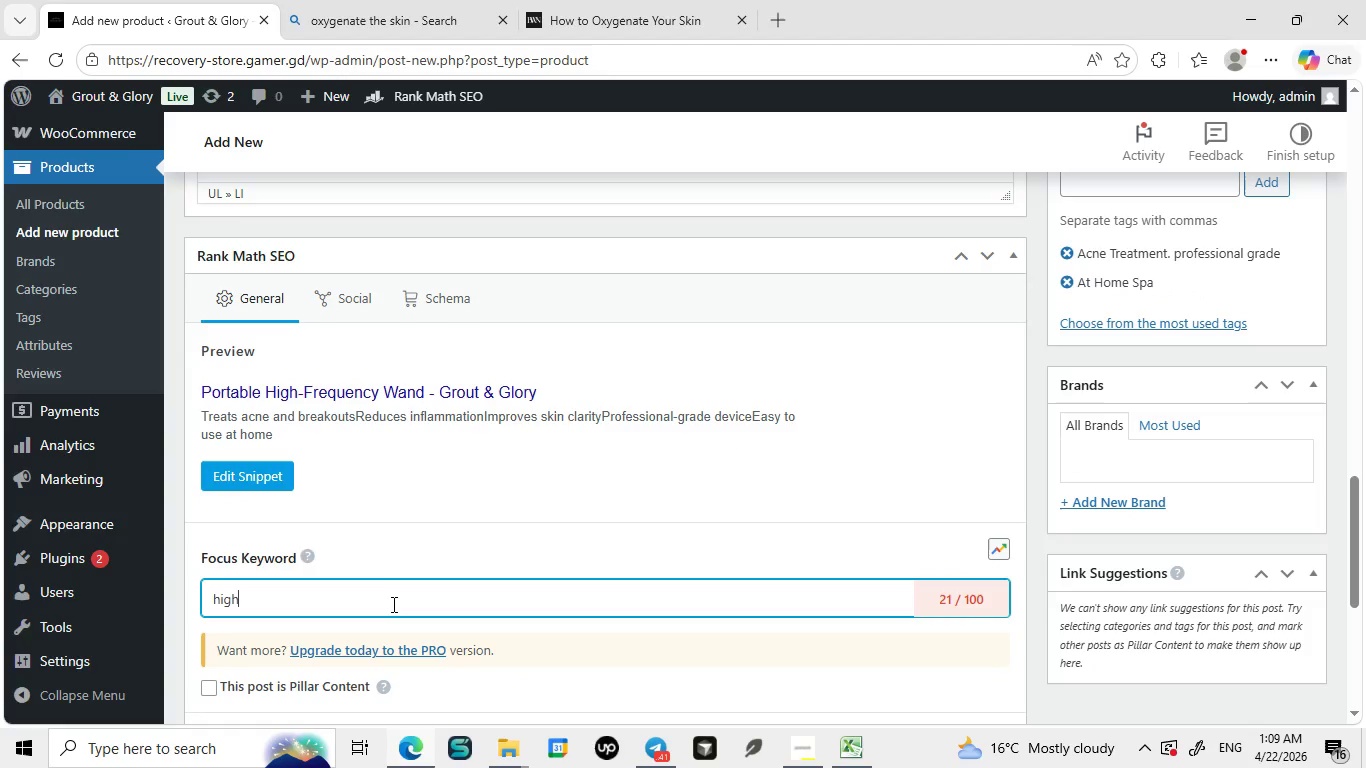 
type(high frequency q)
key(Backspace)
type(wand)
 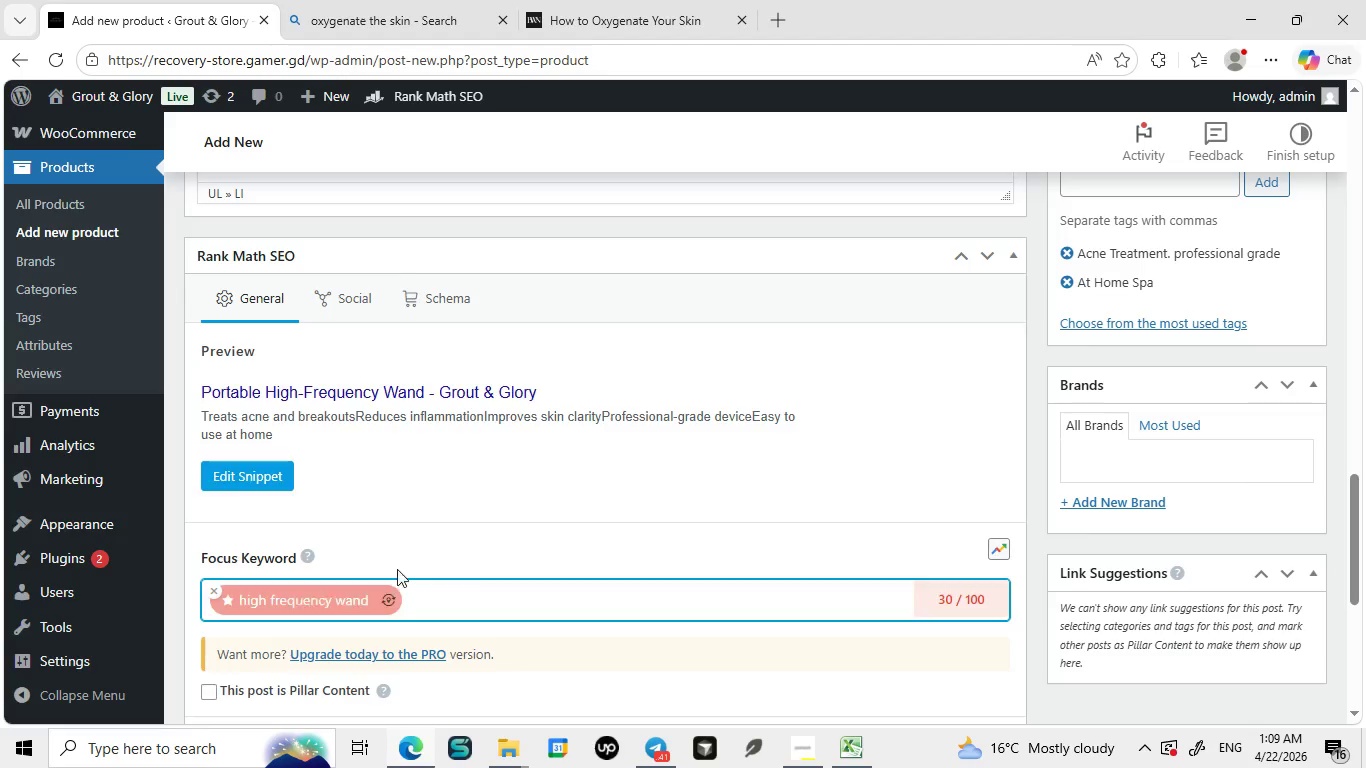 
key(Enter)
 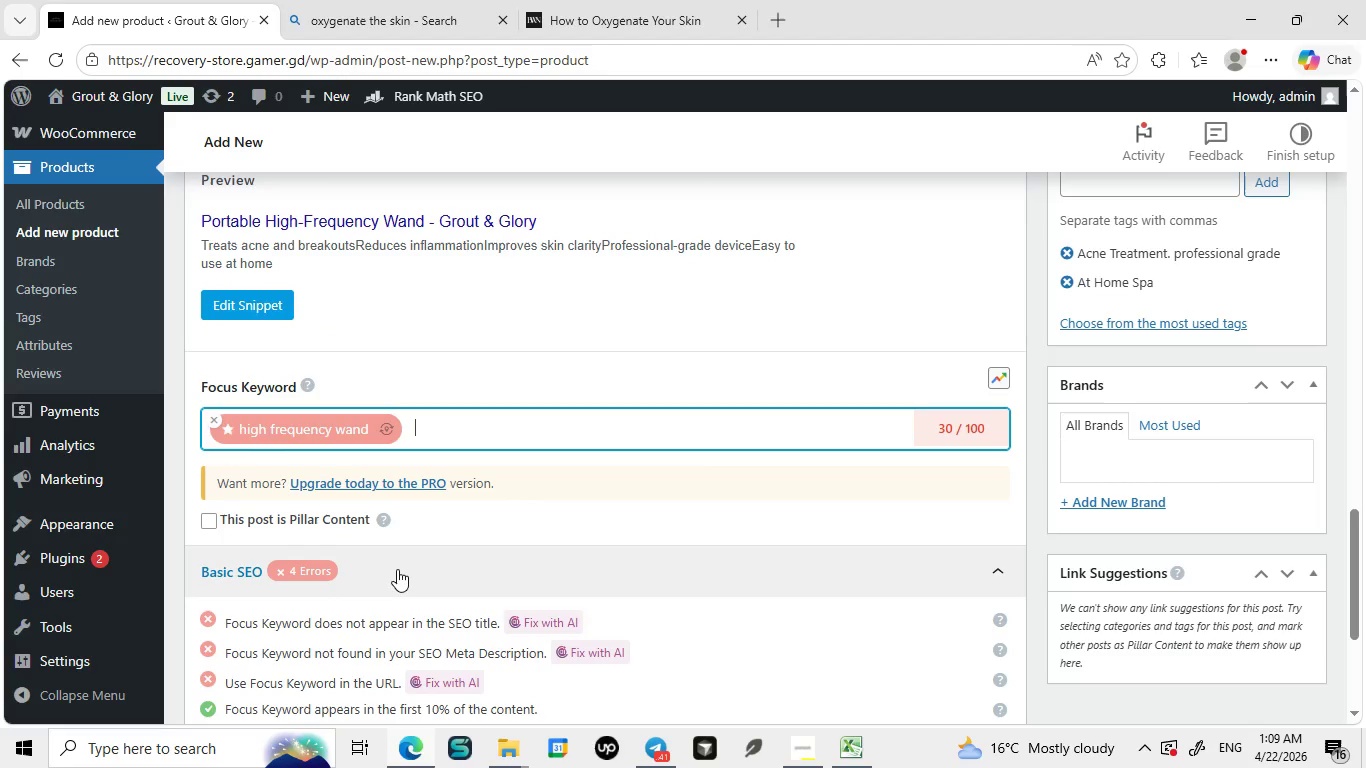 
mouse_move([403, 550])
 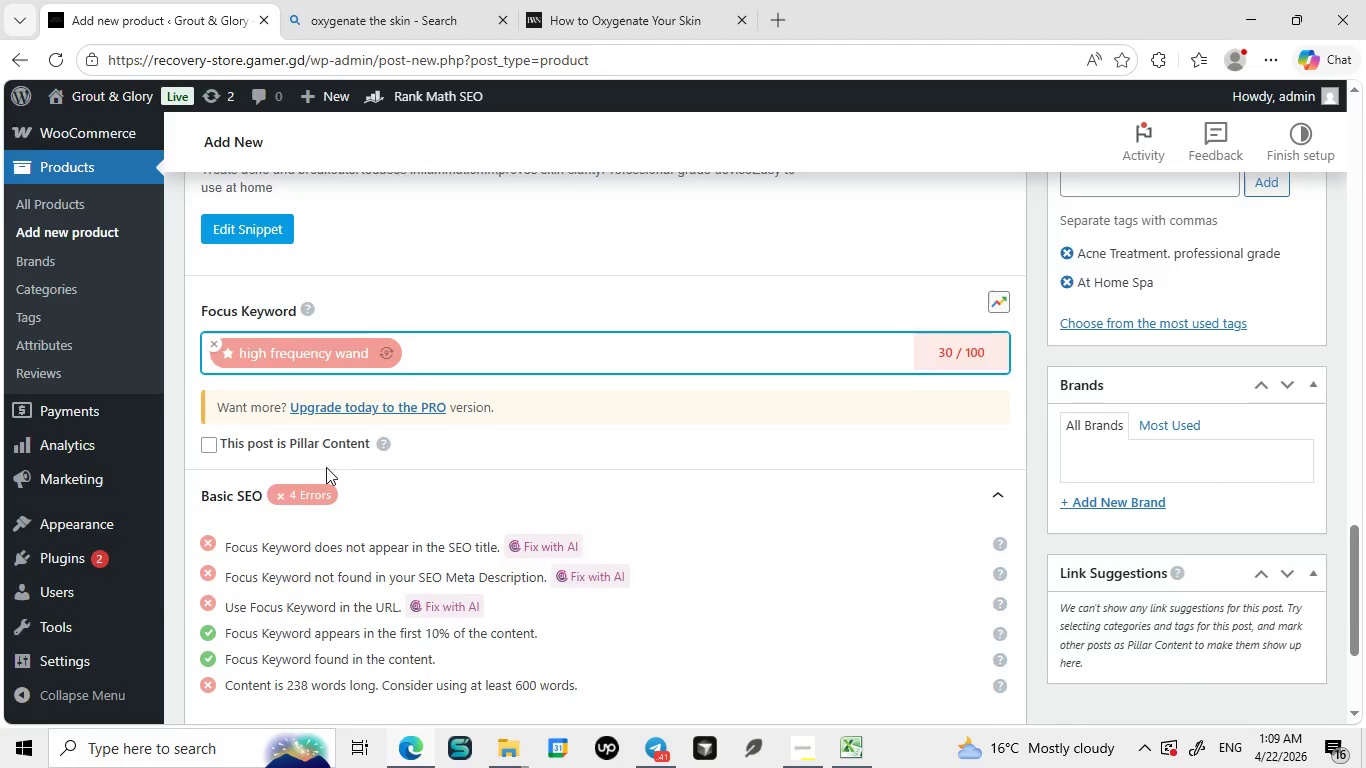 
wait(6.83)
 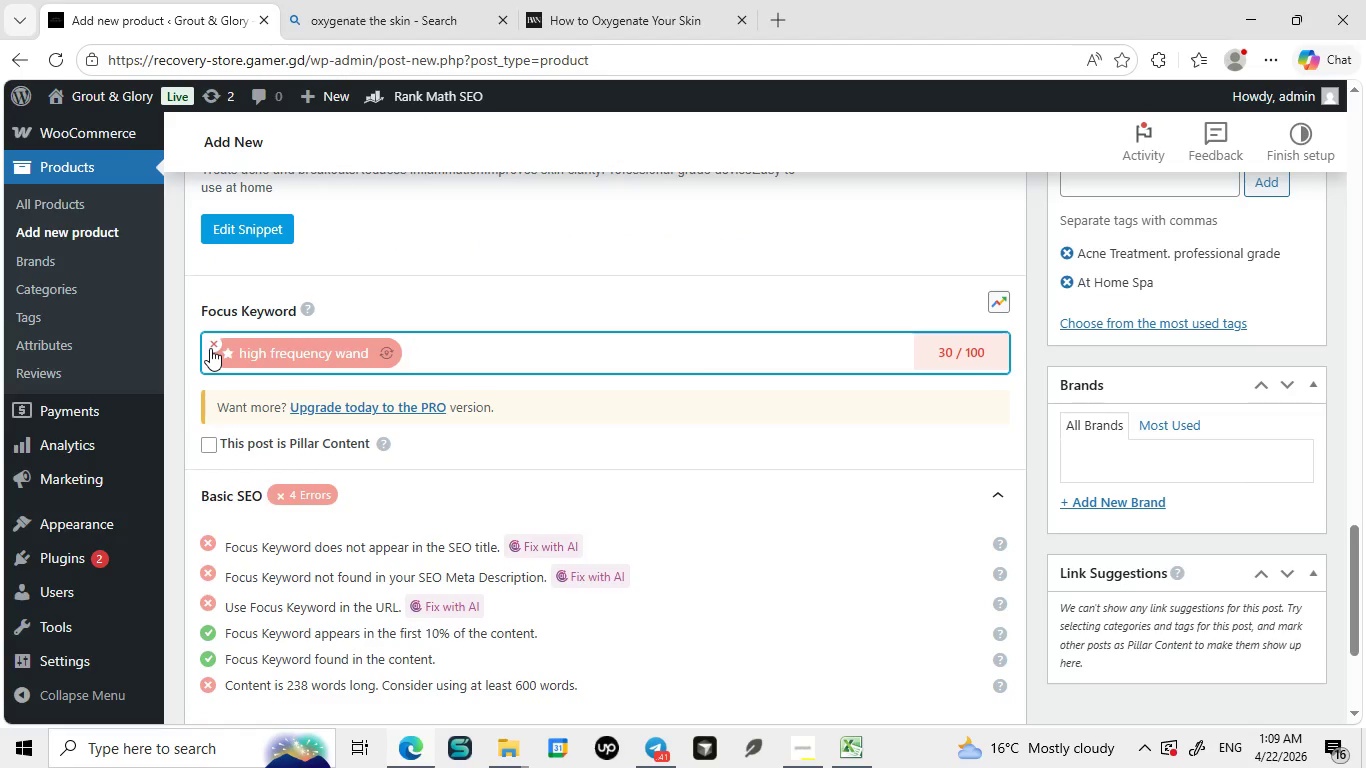 
left_click([269, 537])
 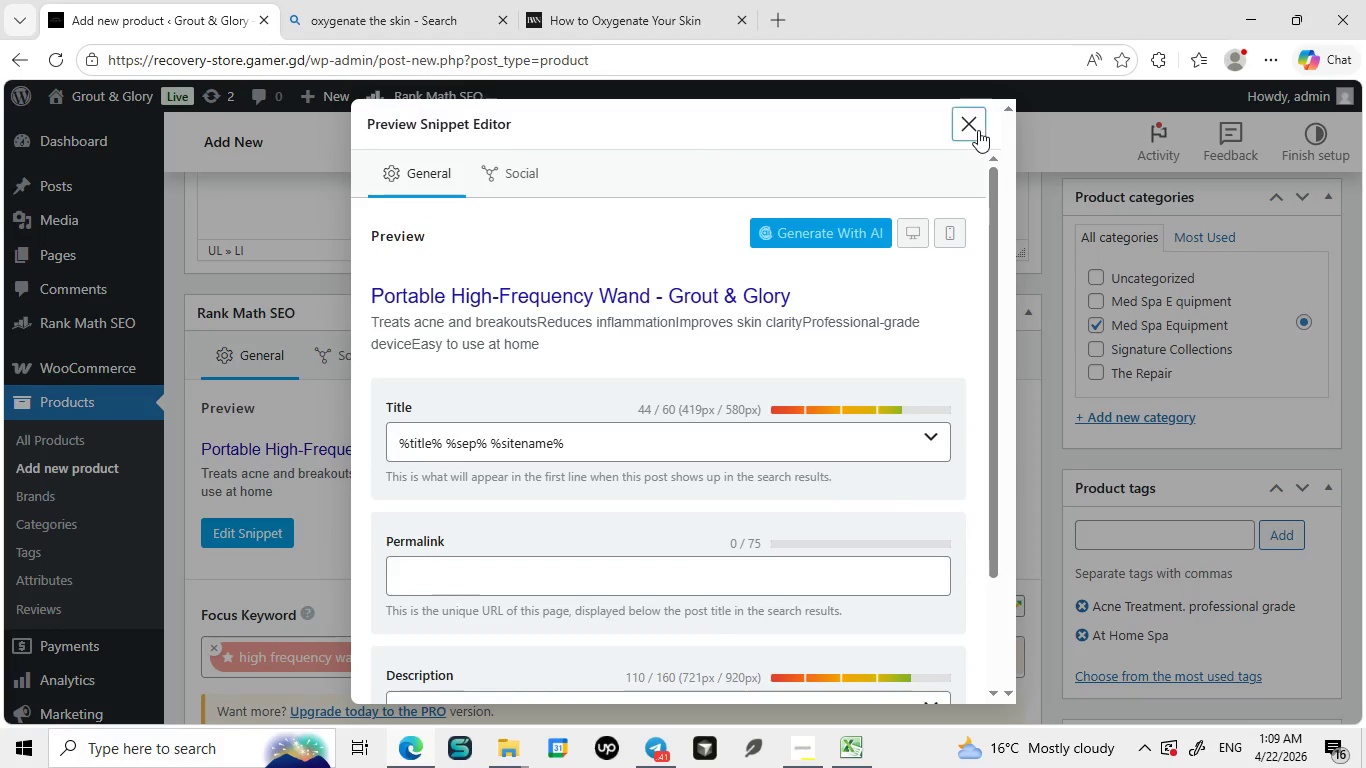 
left_click([978, 130])
 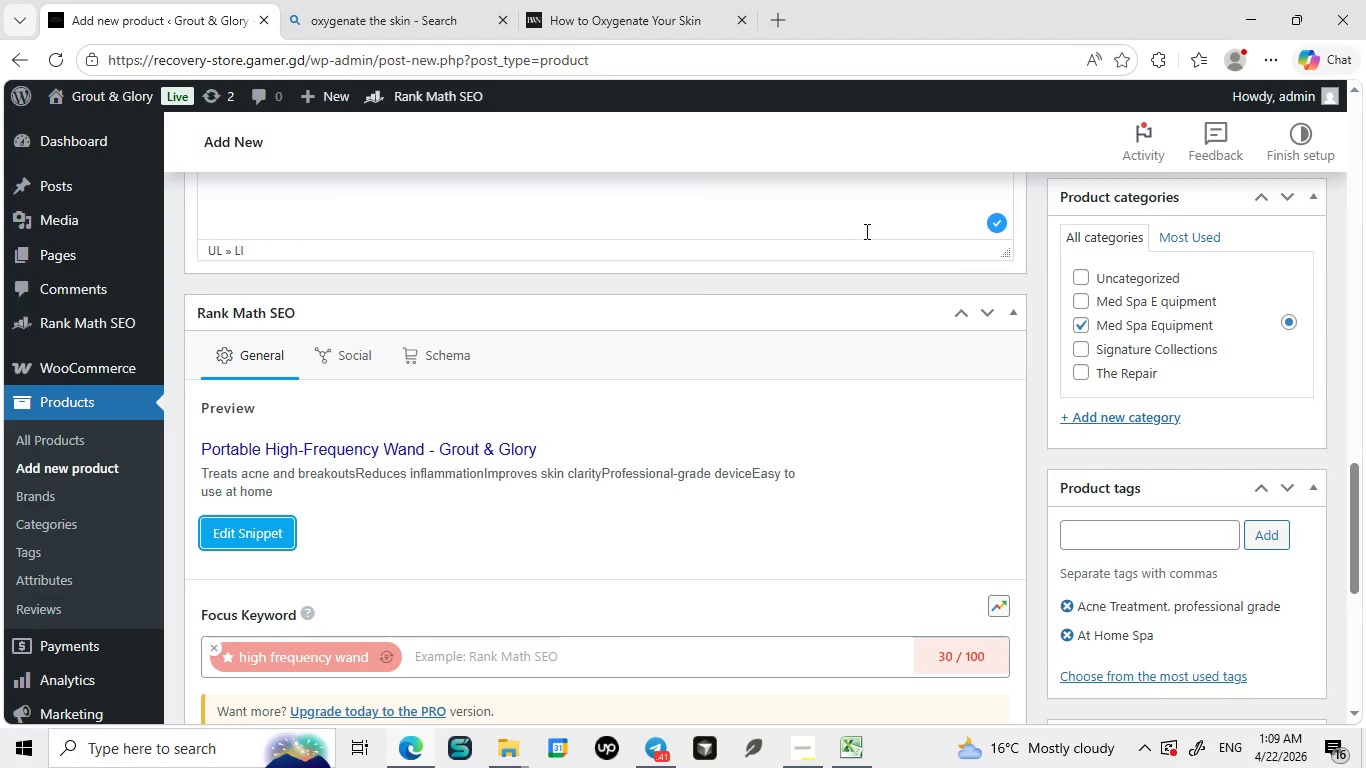 
mouse_move([848, 241])
 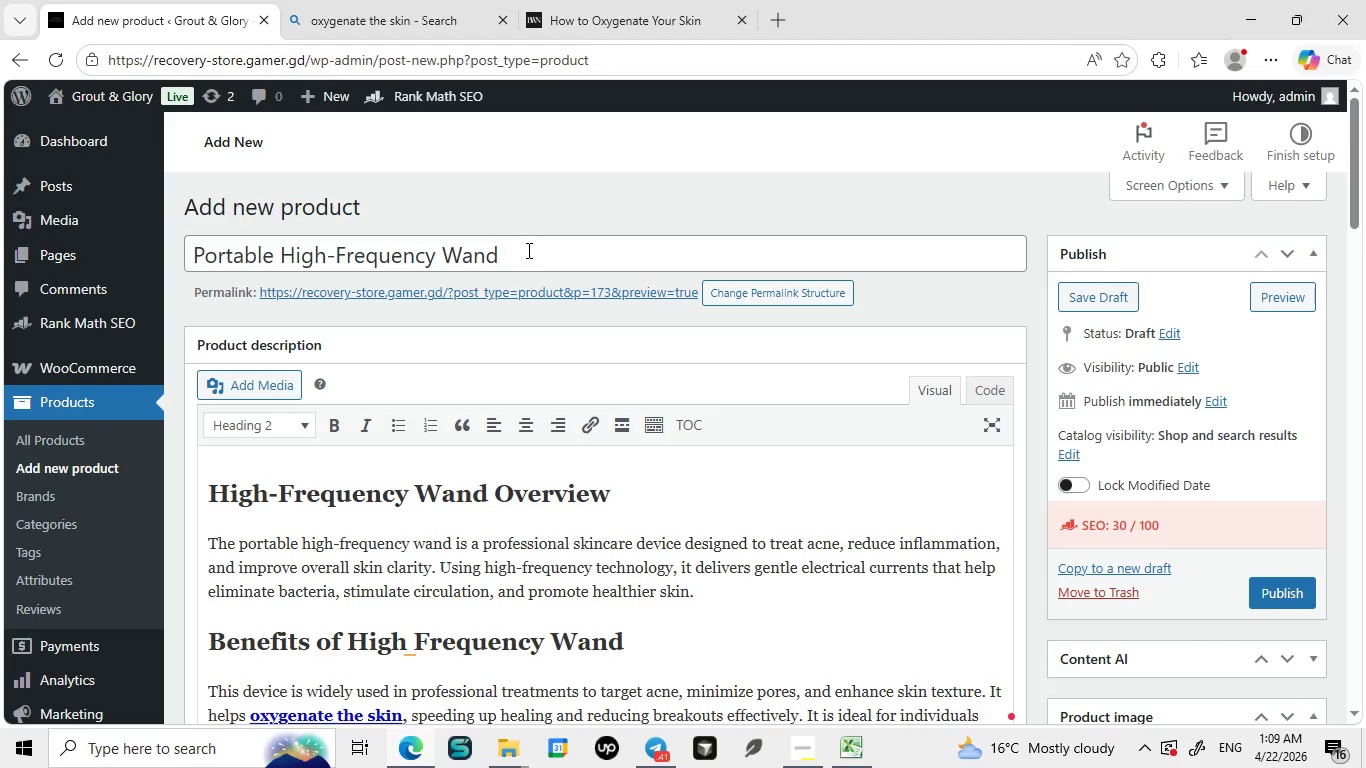 
wait(5.22)
 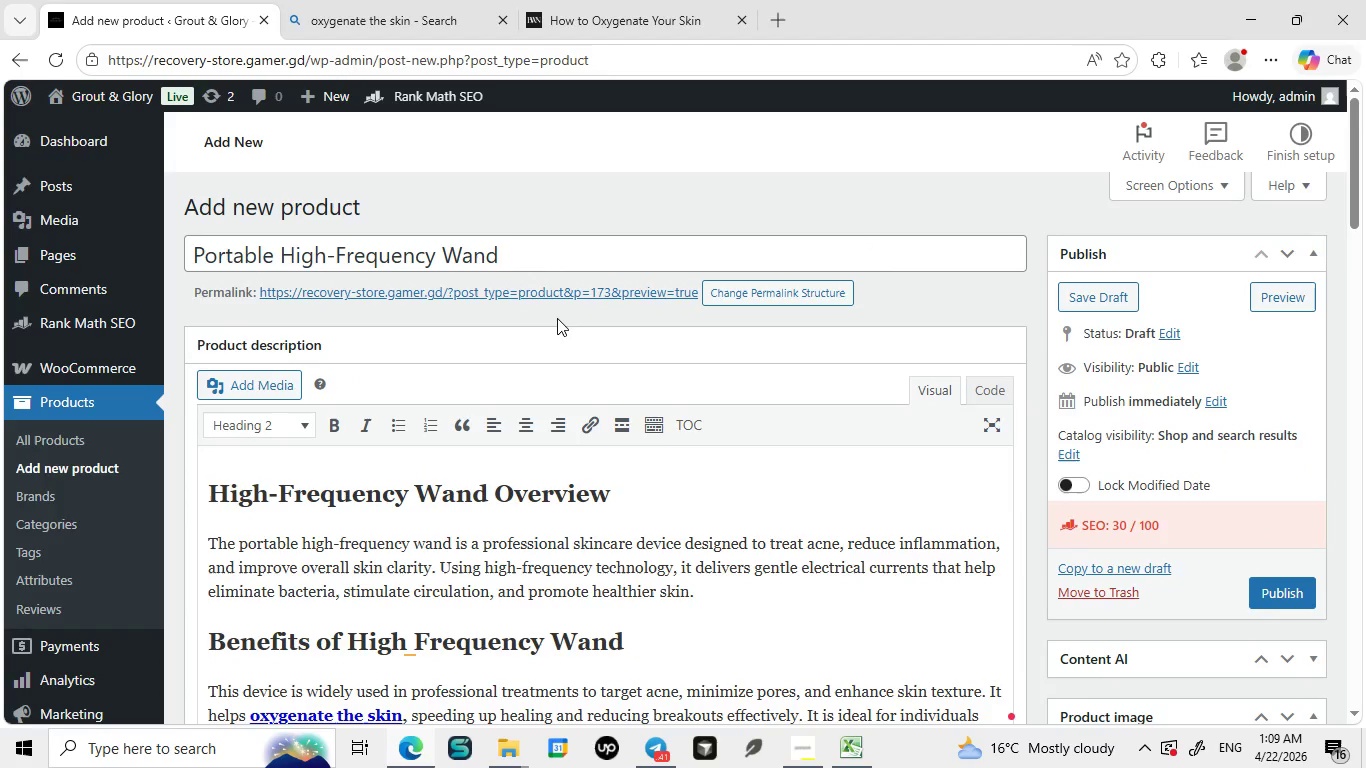 
left_click_drag(start_coordinate=[527, 250], to_coordinate=[203, 285])
 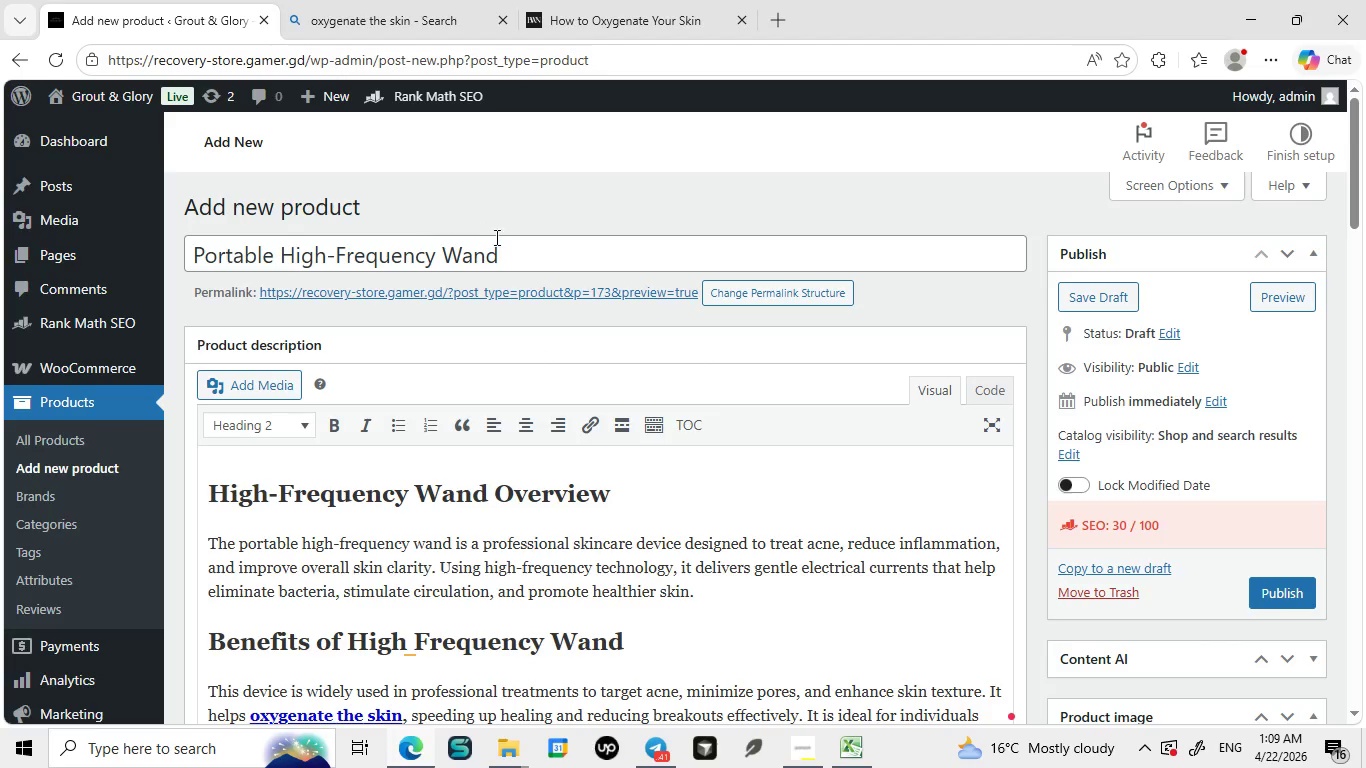 
left_click([203, 285])
 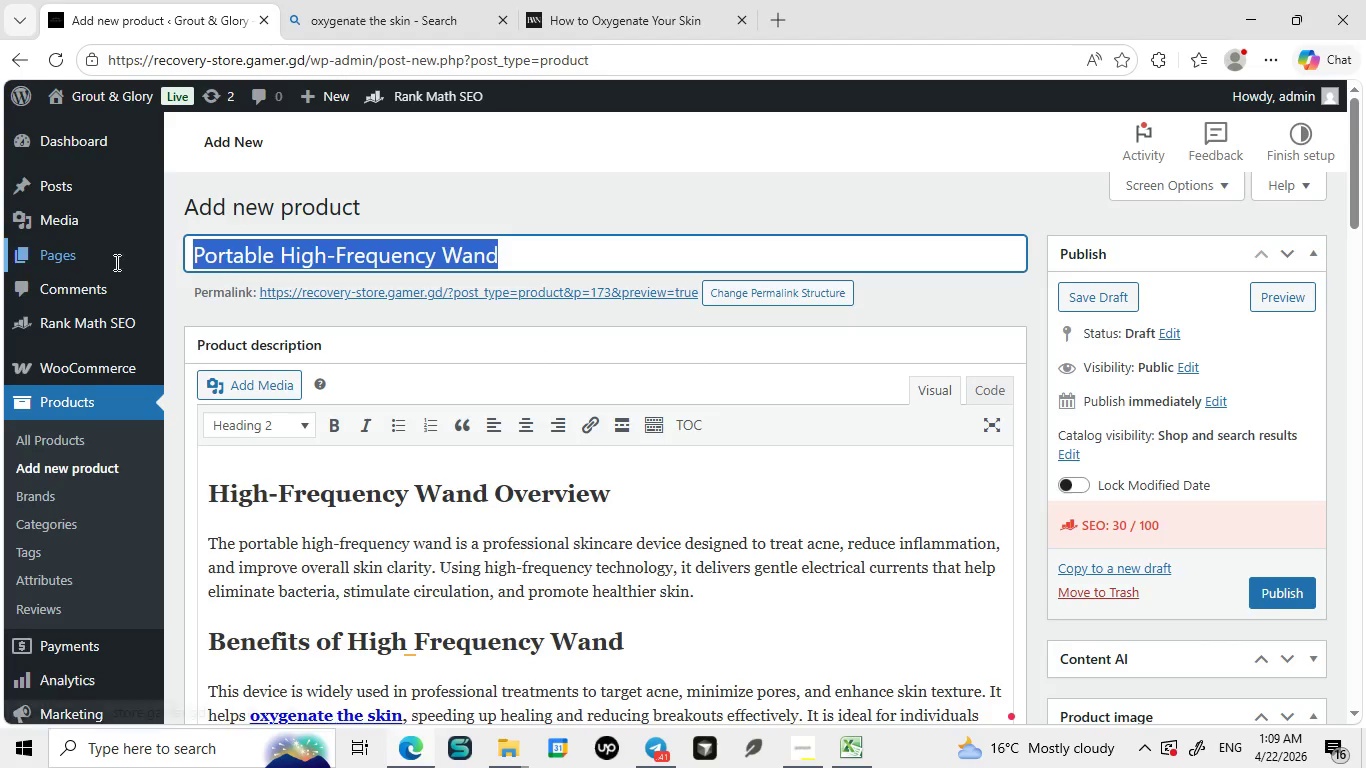 
left_click_drag(start_coordinate=[513, 248], to_coordinate=[109, 258])
 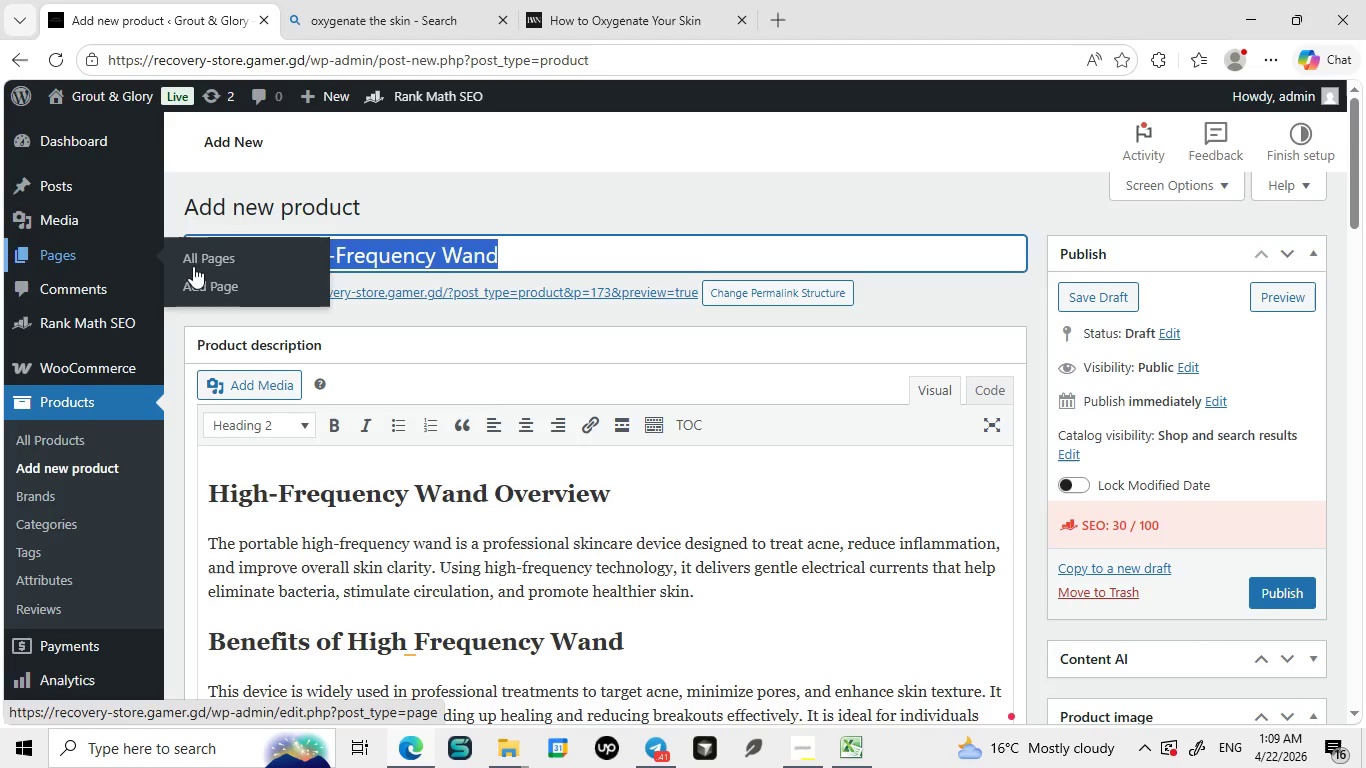 
key(Control+C)
 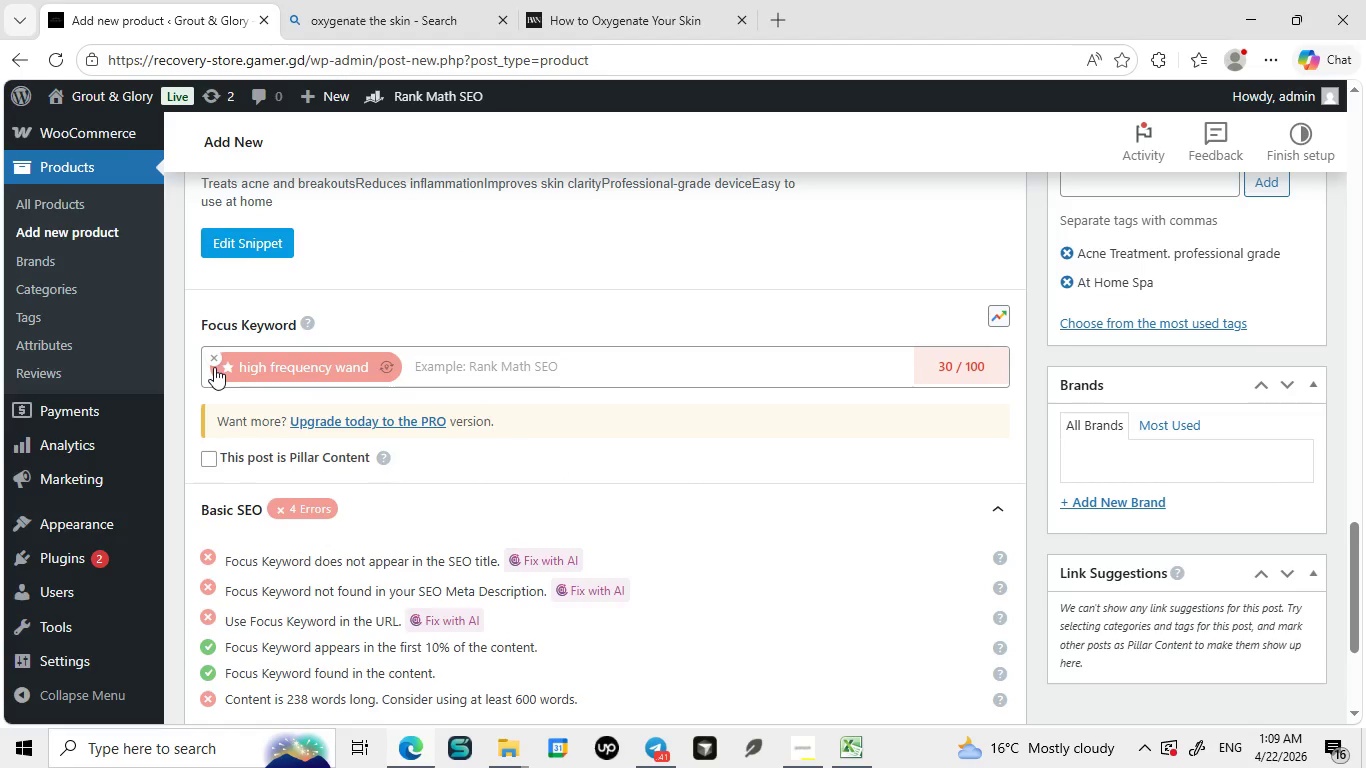 
left_click([215, 360])
 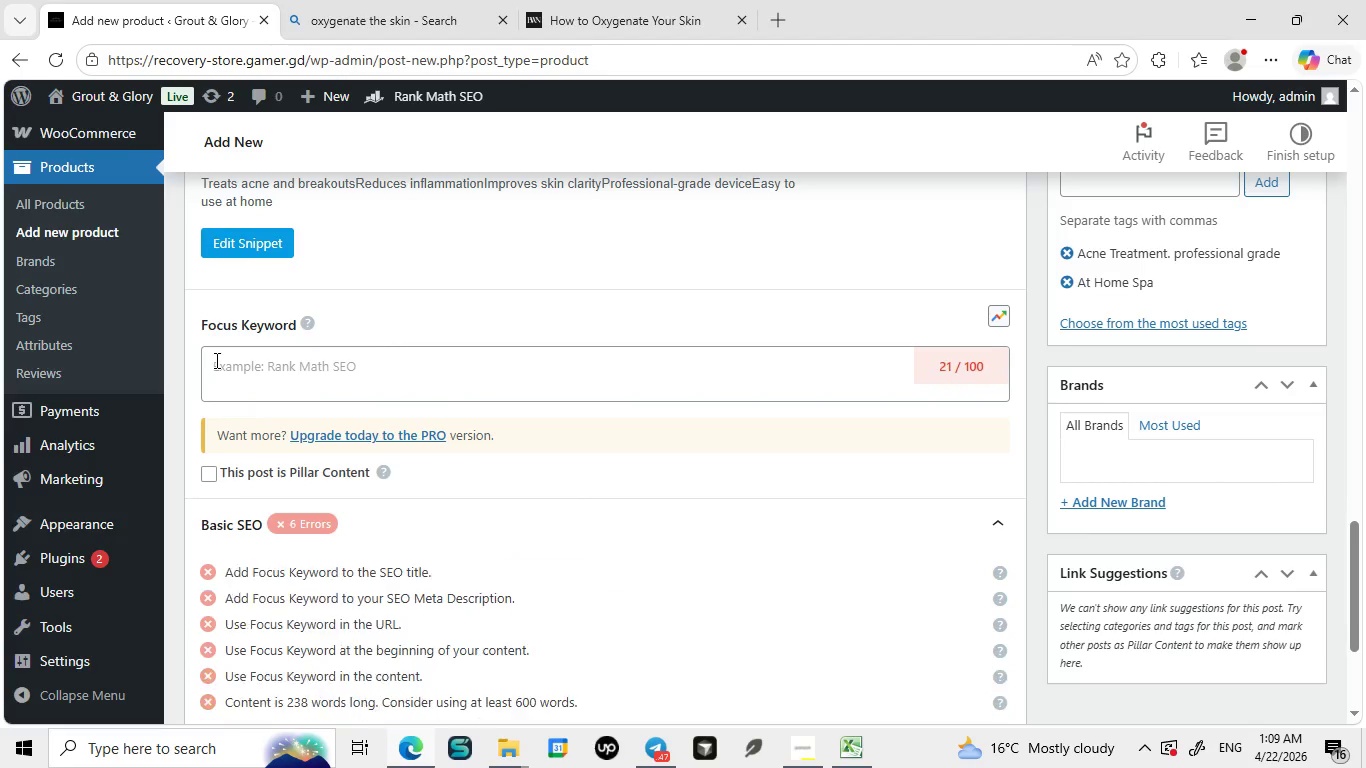 
key(Control+ControlLeft)
 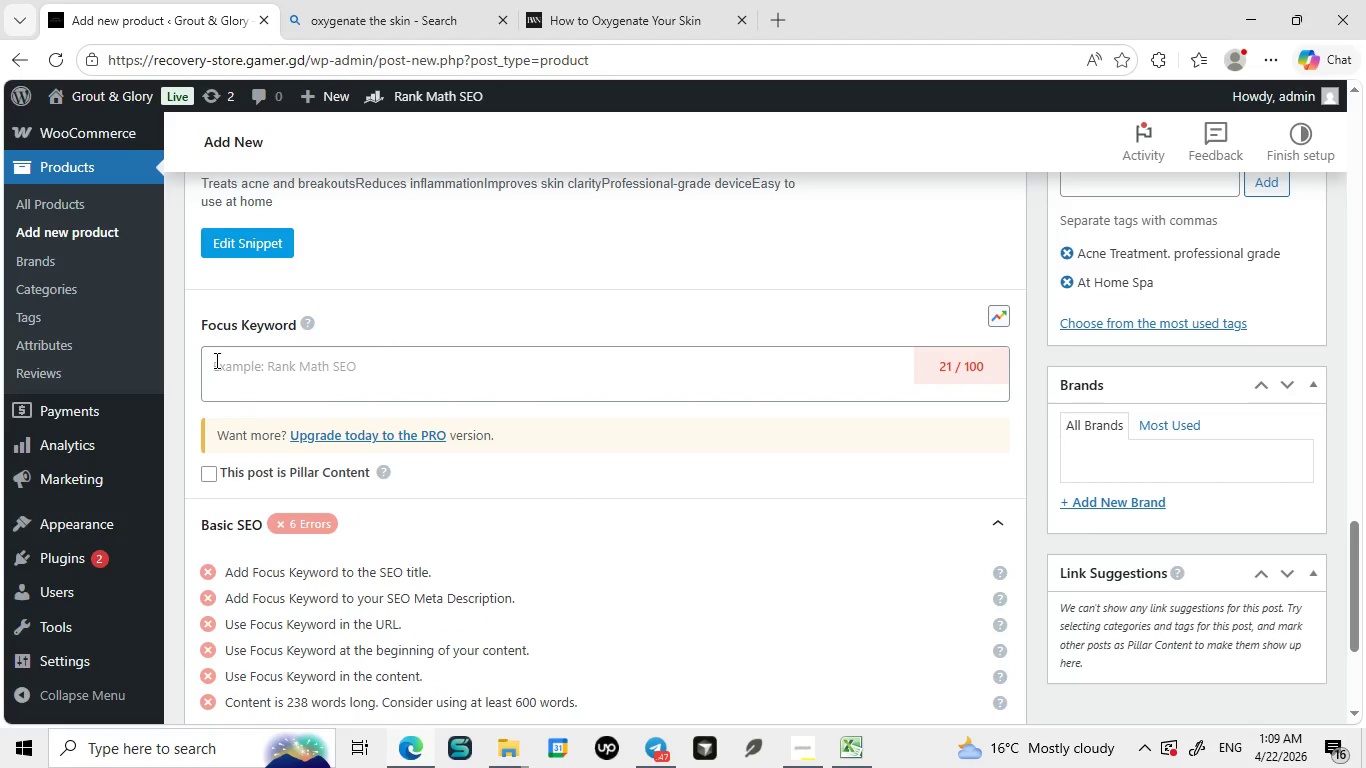 
key(Control+V)
 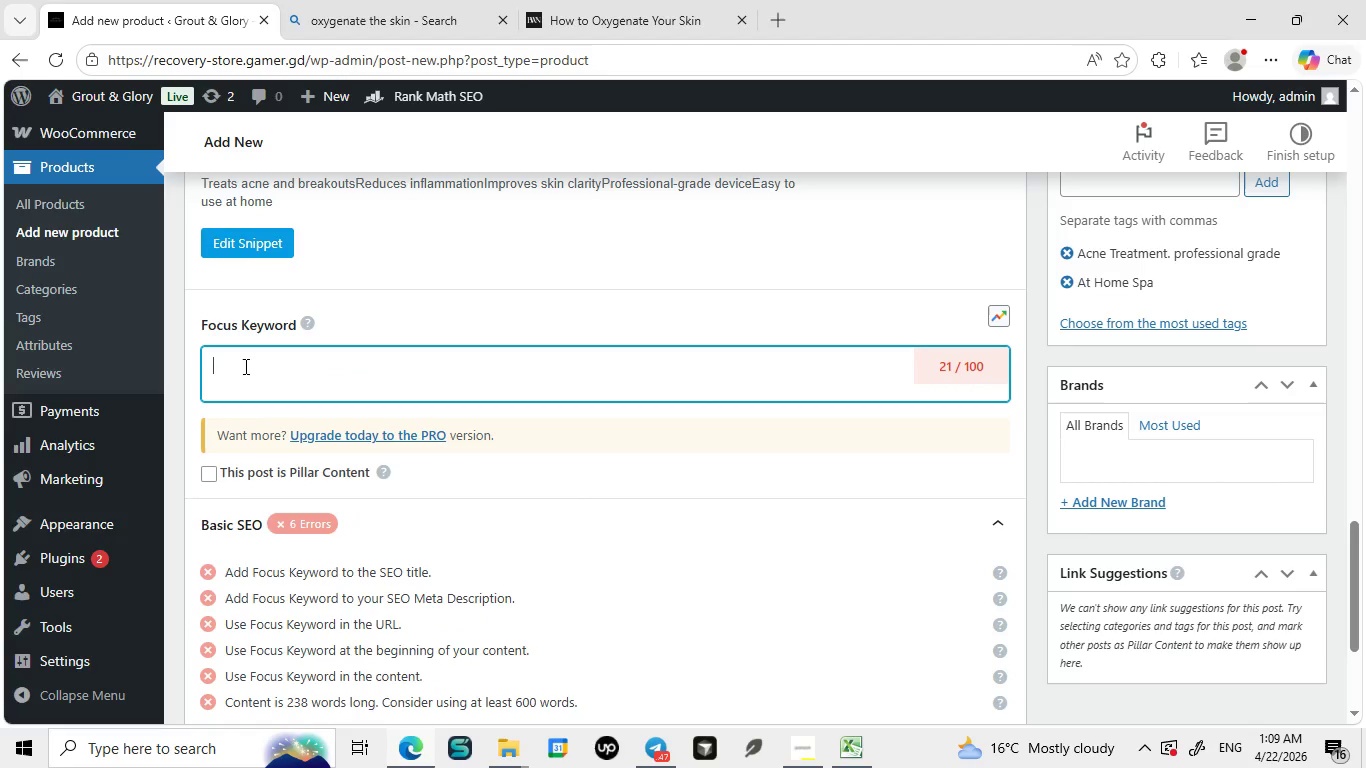 
left_click([244, 366])
 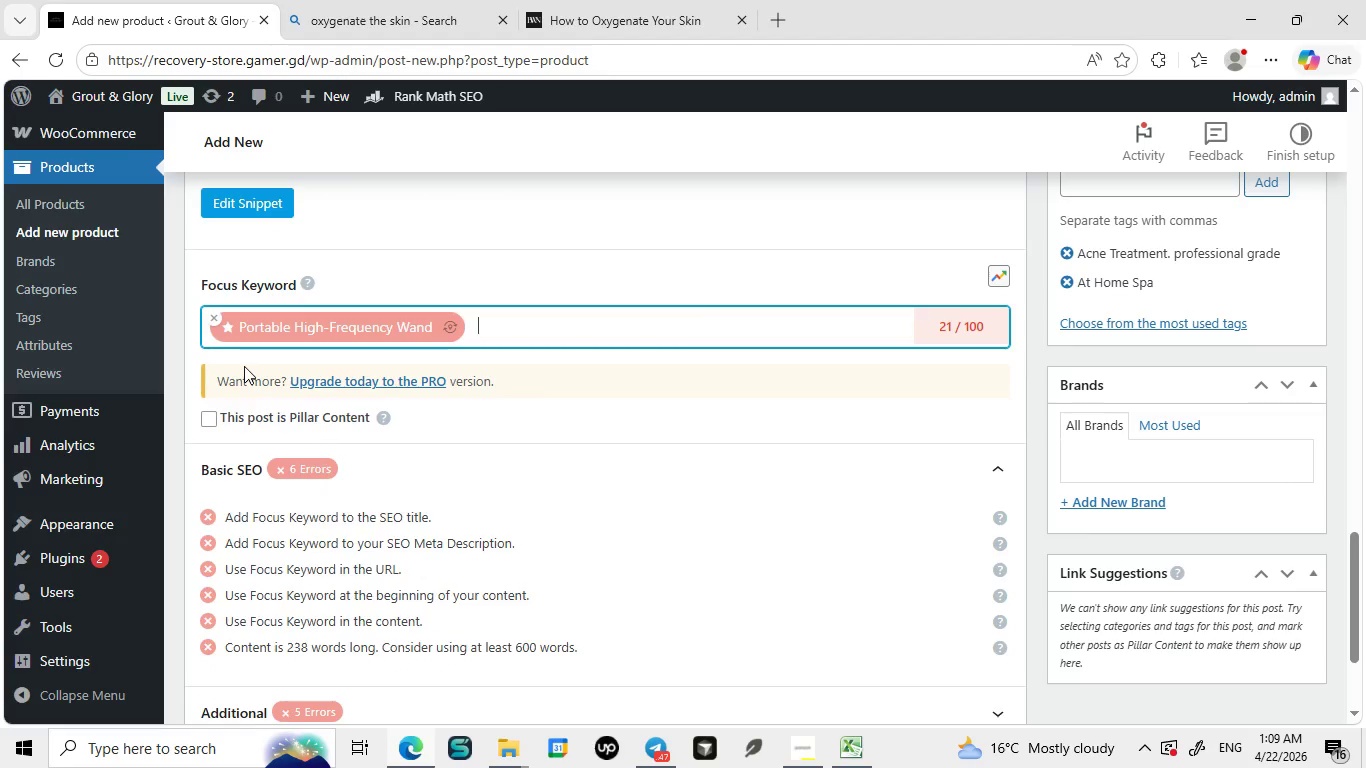 
key(Control+ControlLeft)
 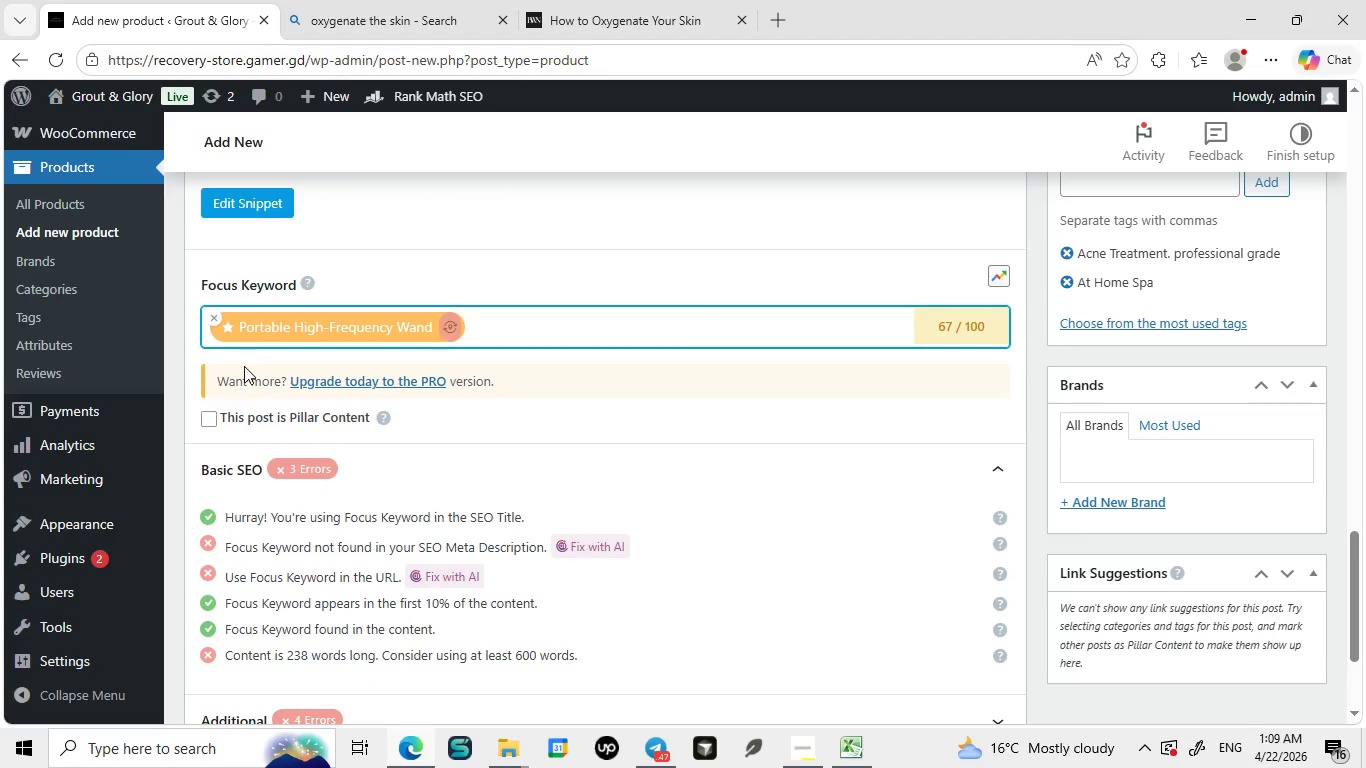 
key(Control+V)
 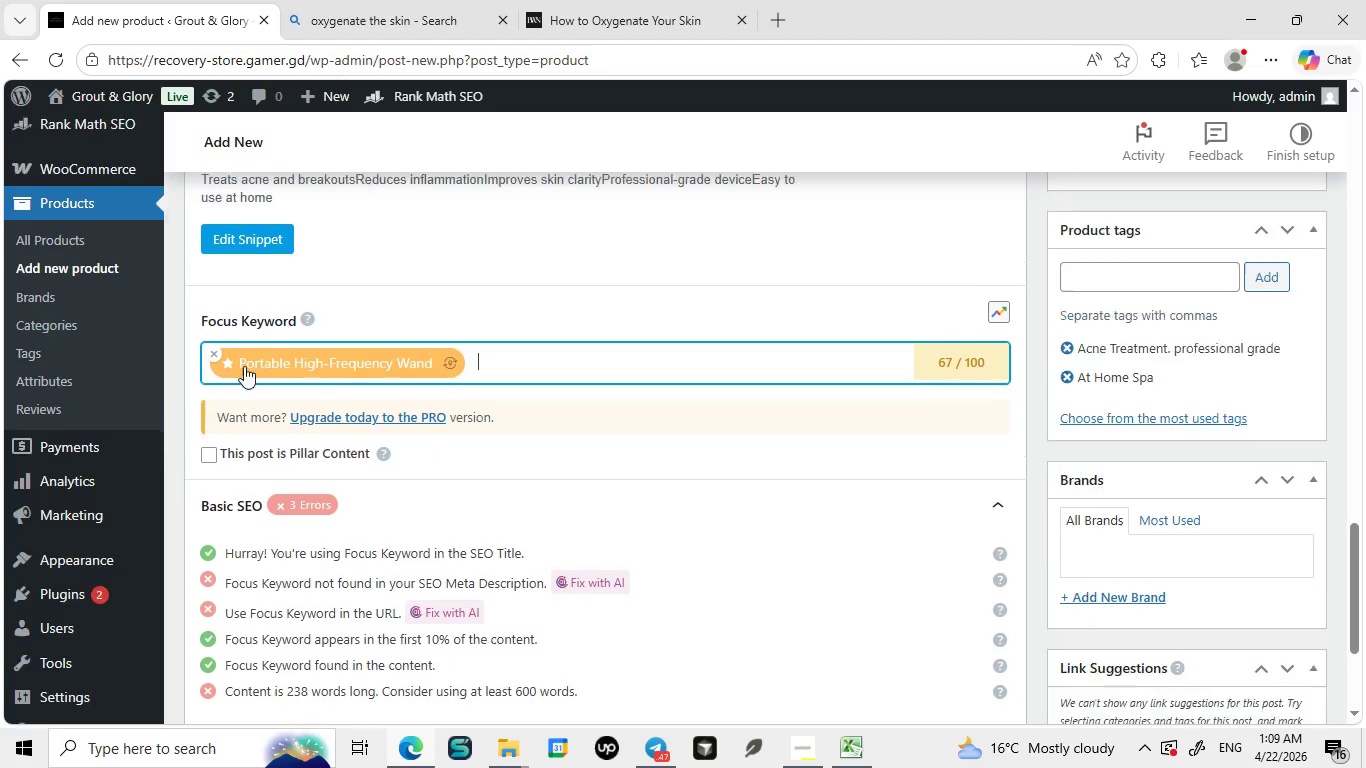 
wait(5.38)
 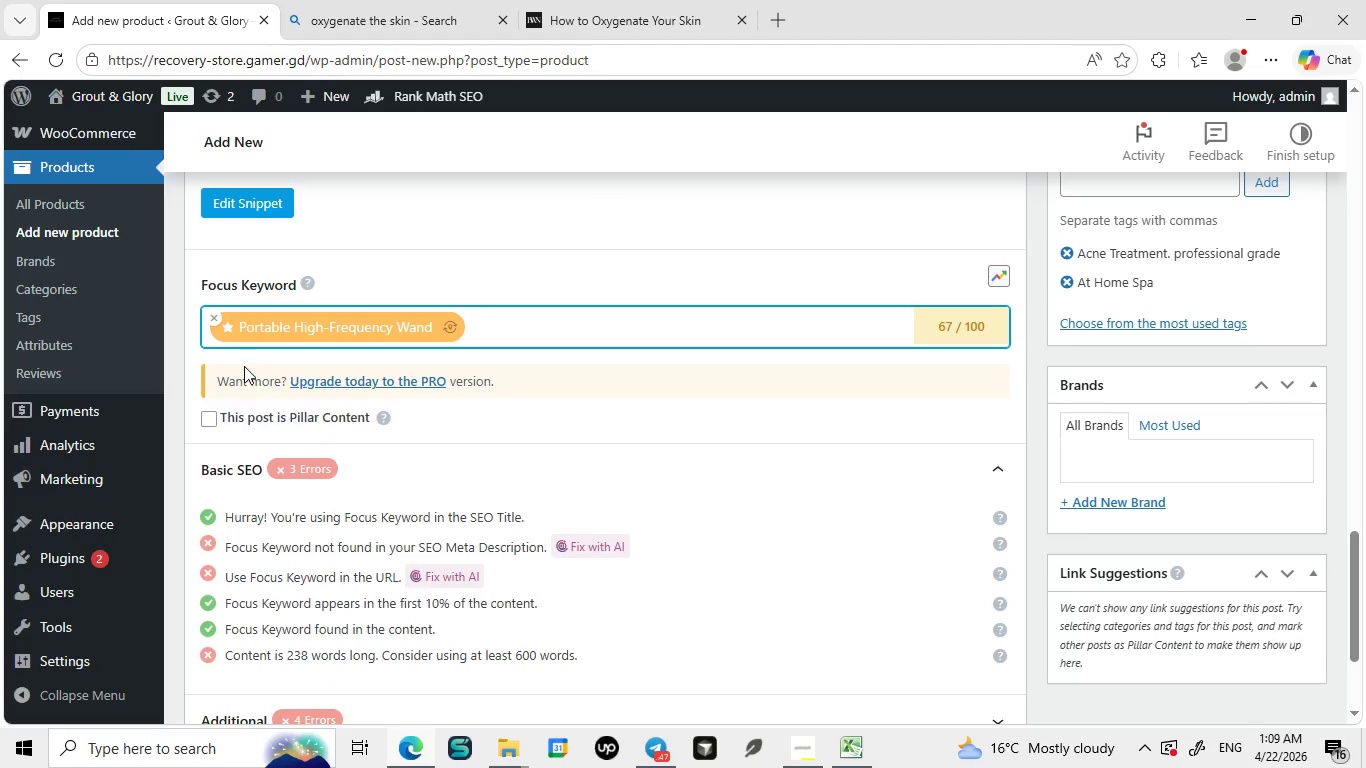 
left_click([254, 269])
 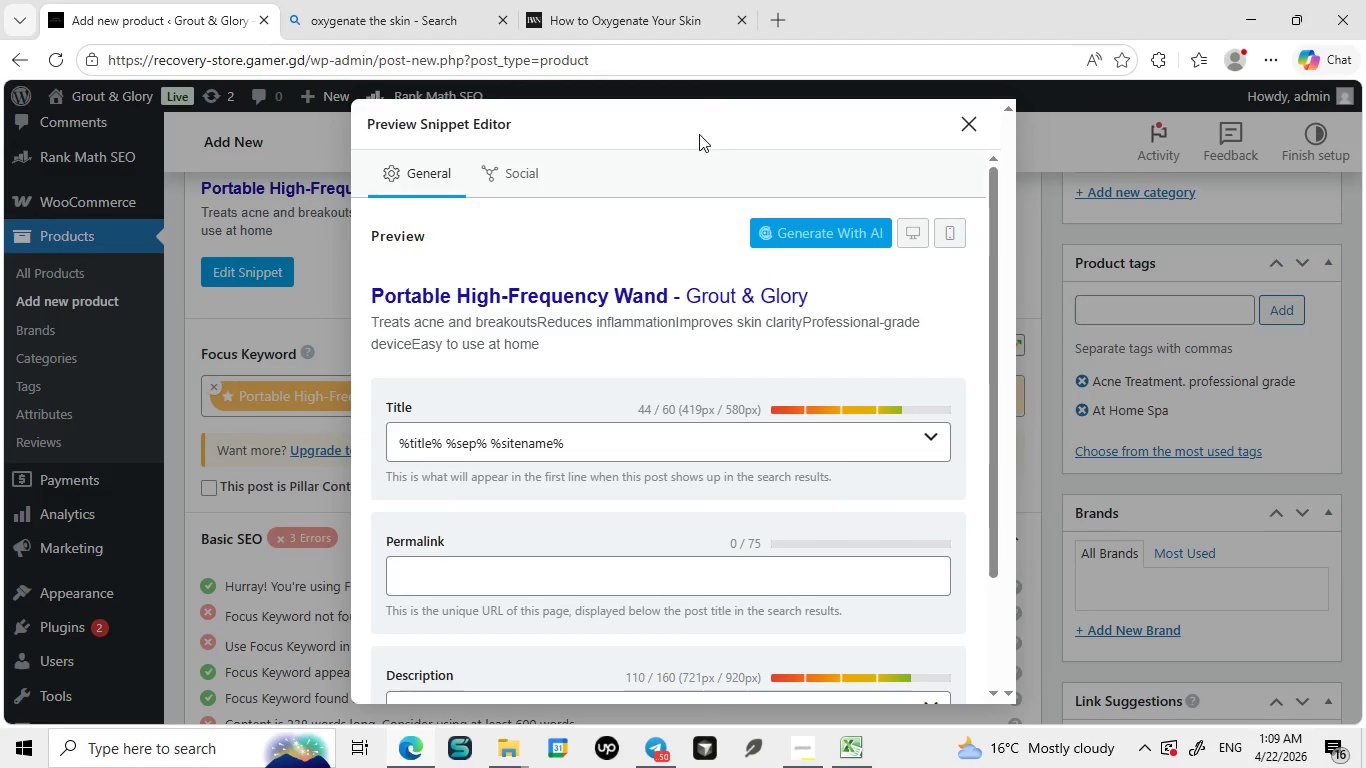 
left_click_drag(start_coordinate=[699, 134], to_coordinate=[948, 170])
 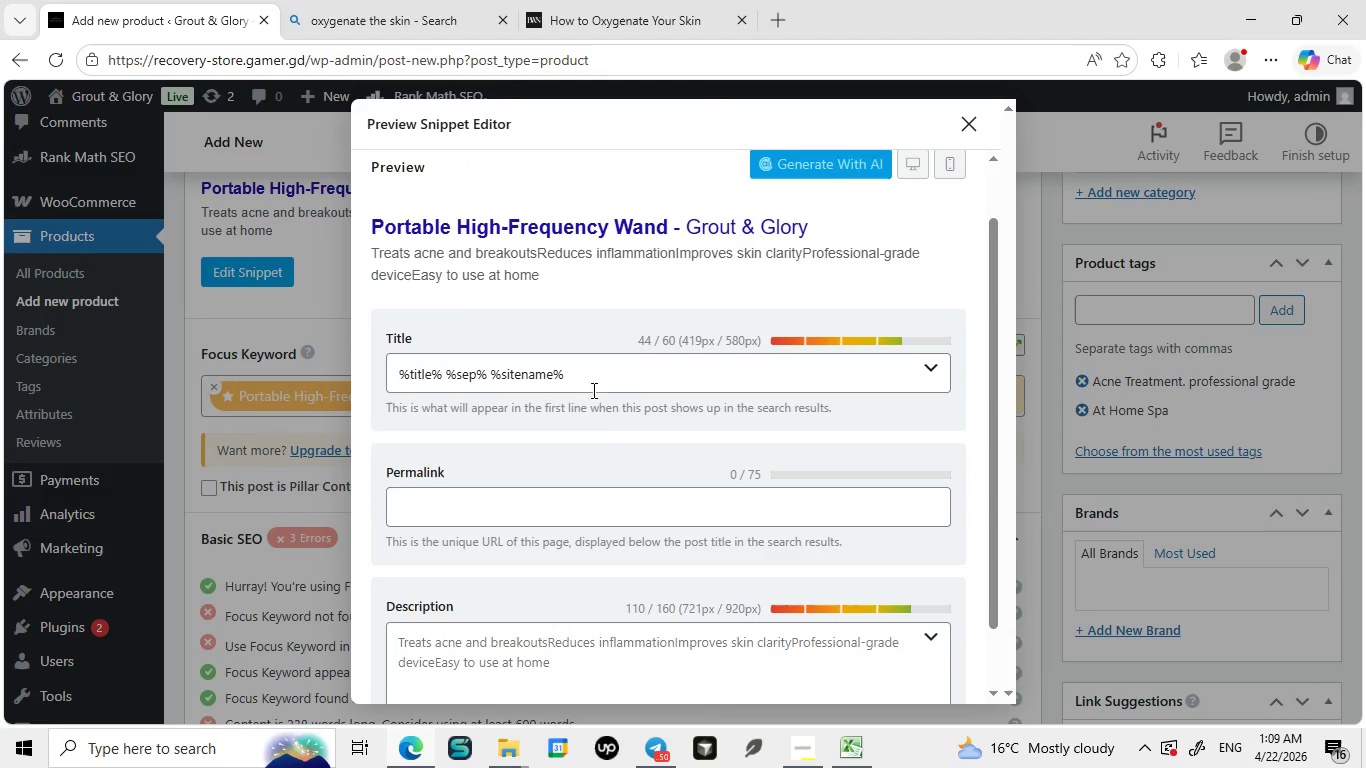 
left_click_drag(start_coordinate=[588, 372], to_coordinate=[339, 371])
 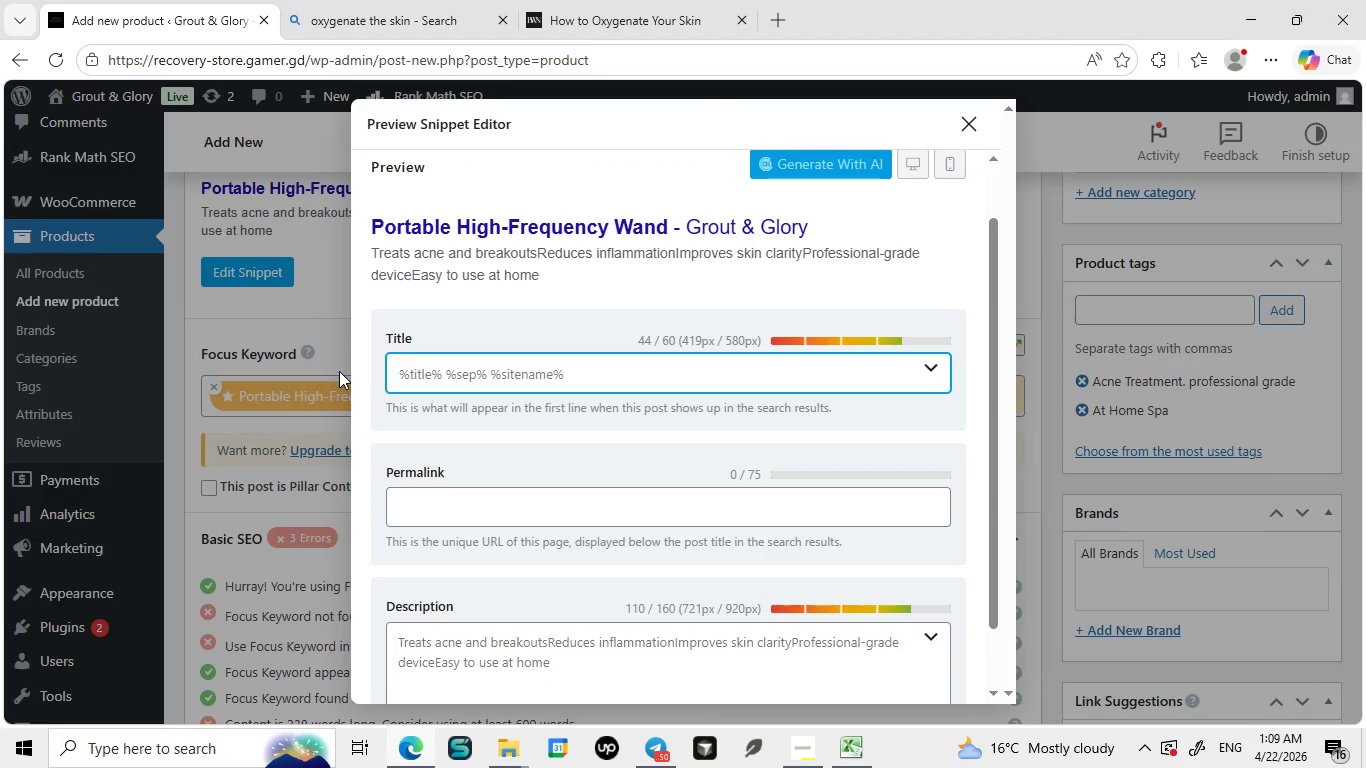 
key(Backspace)
 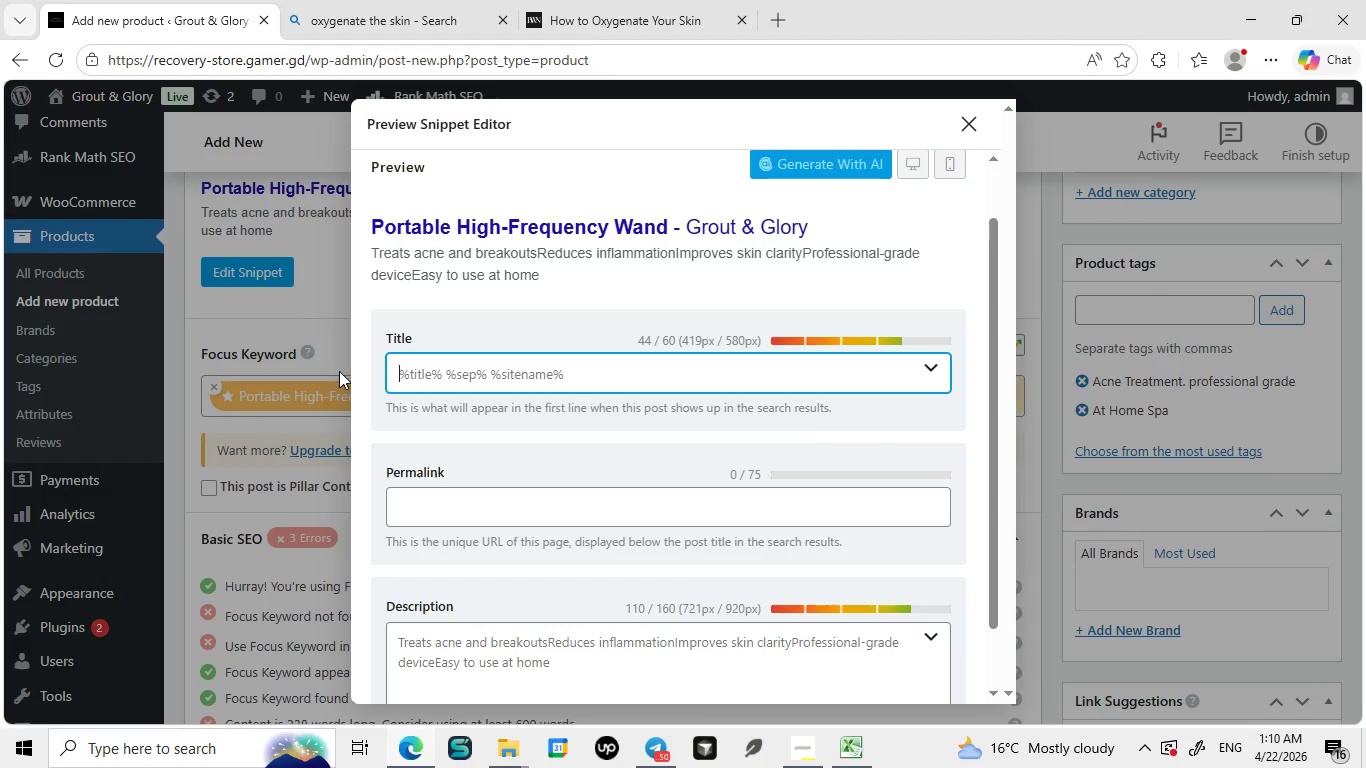 
type(5-in-1 High Frequency Wand for clear )
key(Backspace)
key(Backspace)
key(Backspace)
key(Backspace)
key(Backspace)
key(Backspace)
type(Clear, Acne-Free Skin)
 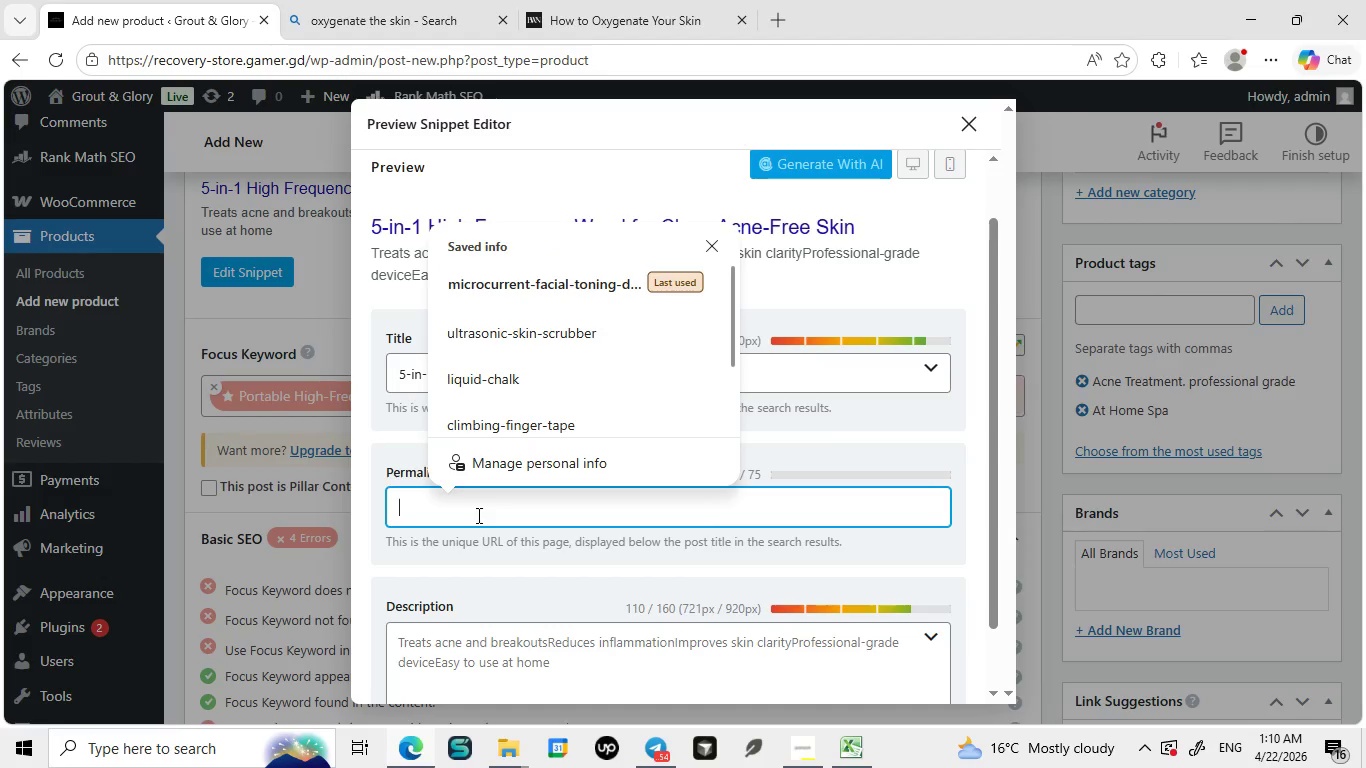 
left_click([477, 515])
 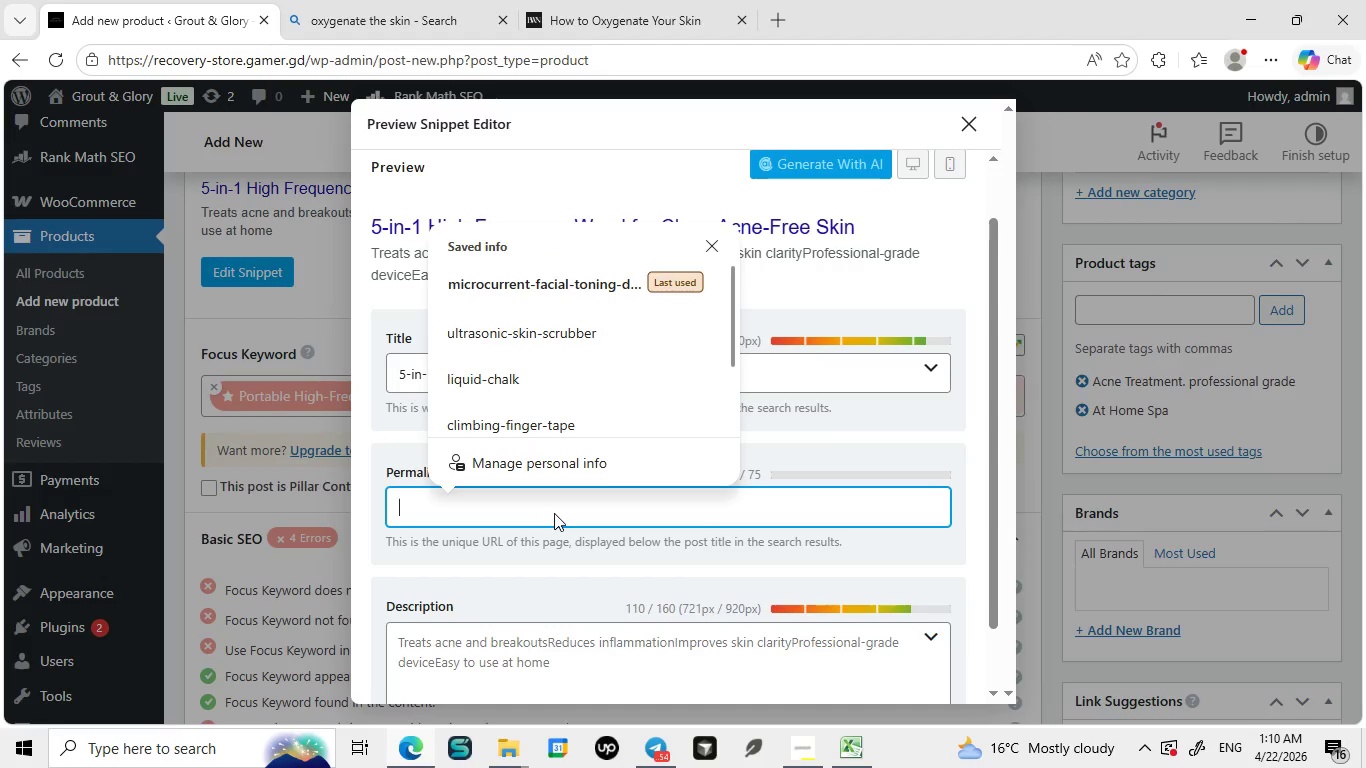 
left_click([554, 513])
 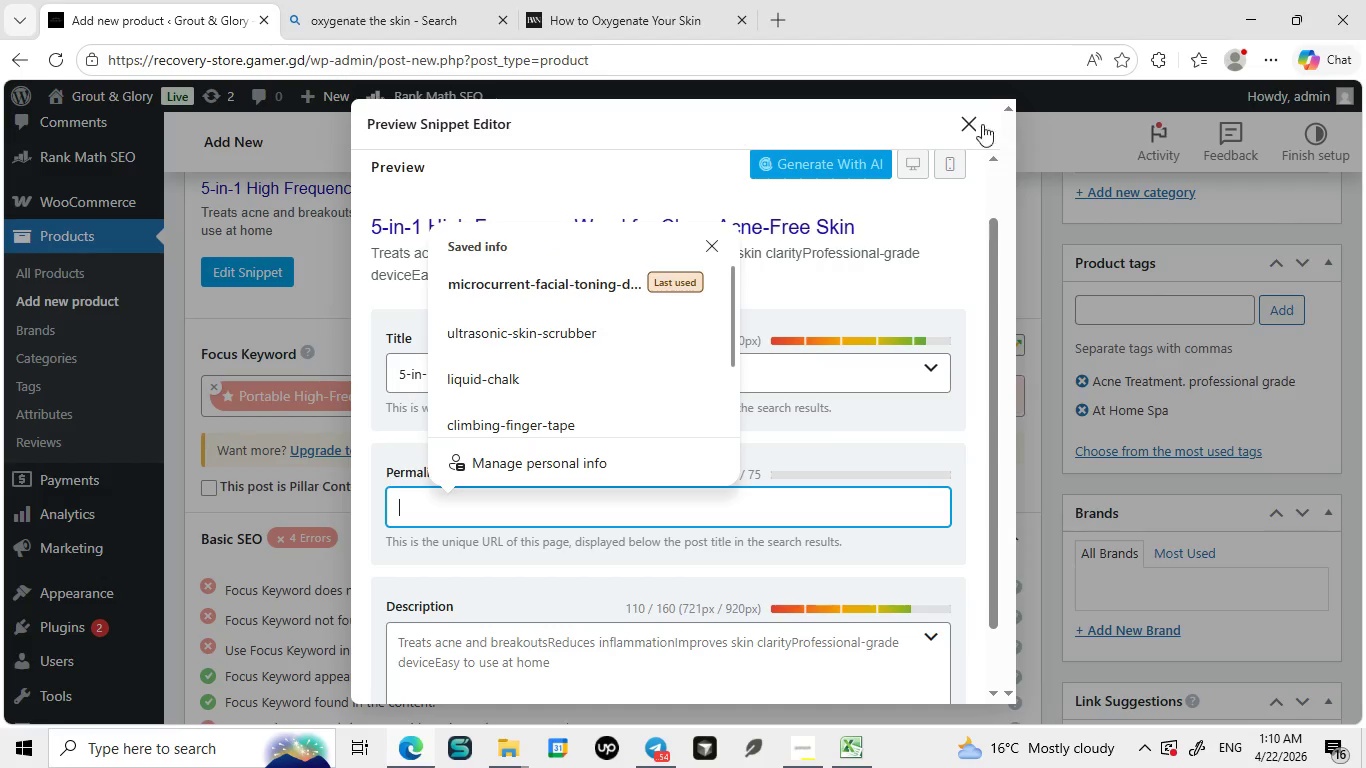 
left_click([973, 115])
 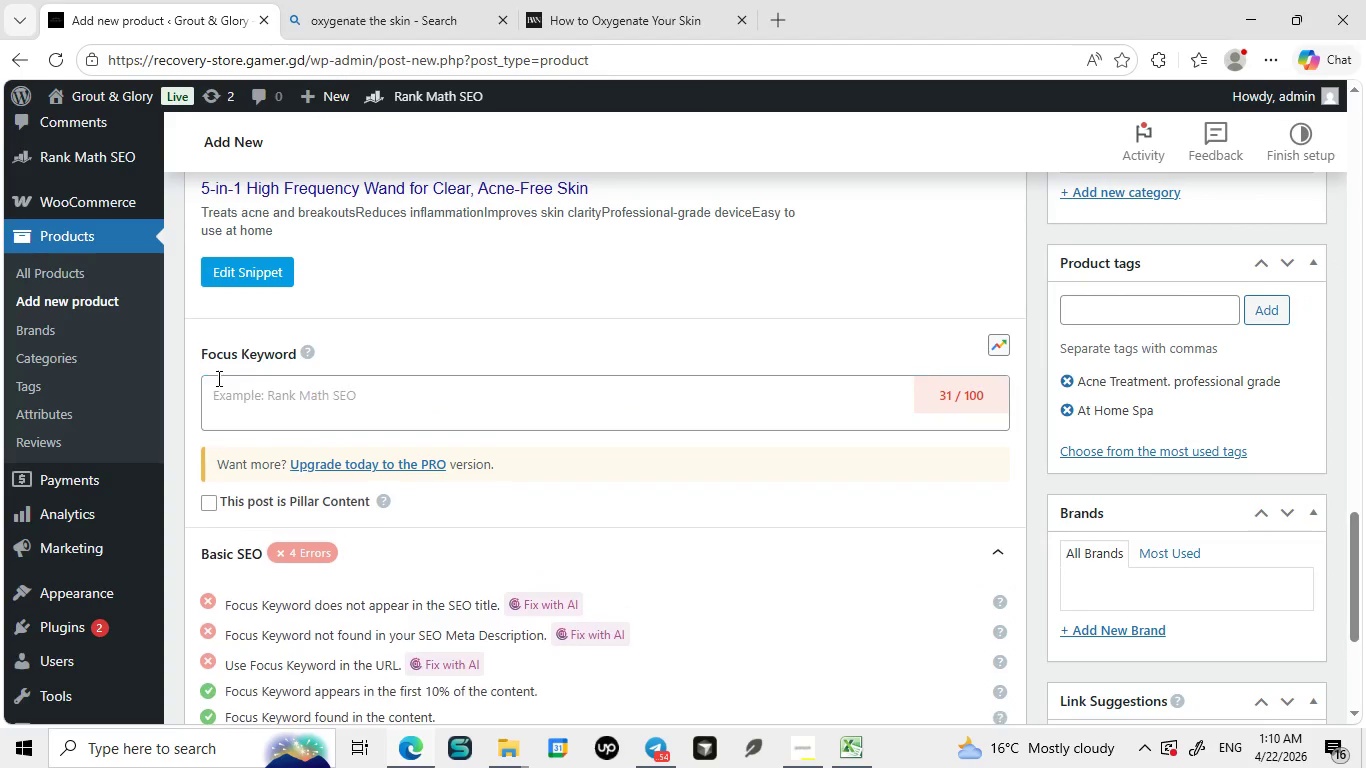 
left_click([217, 378])
 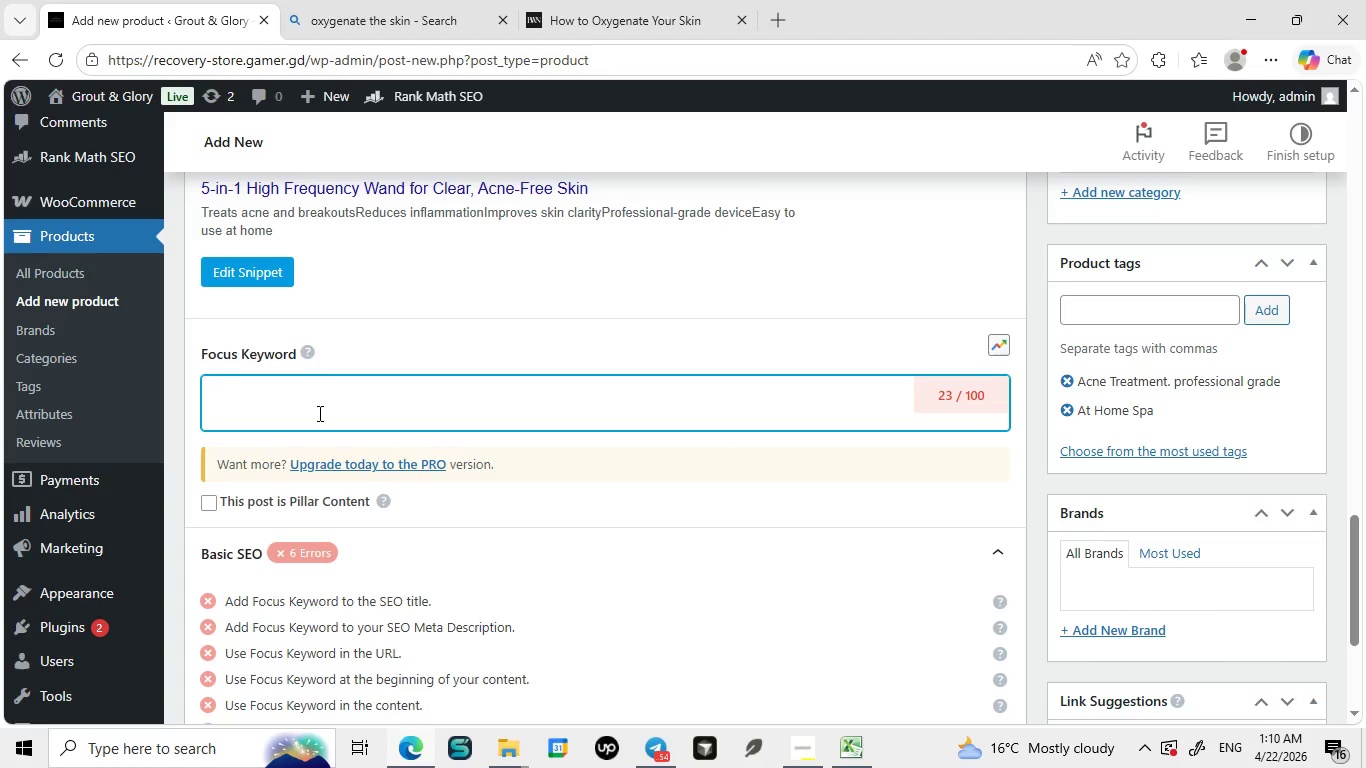 
left_click([318, 413])
 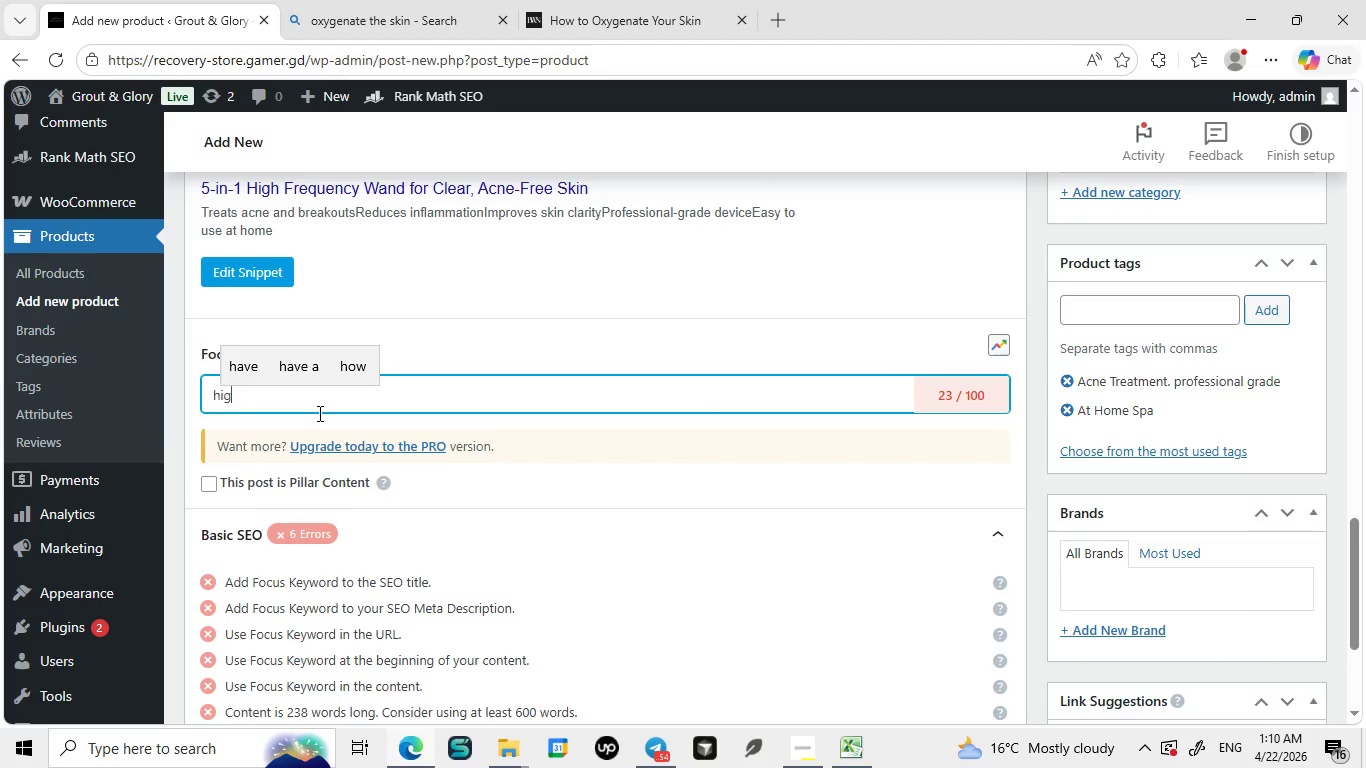 
type(high frequency wand)
 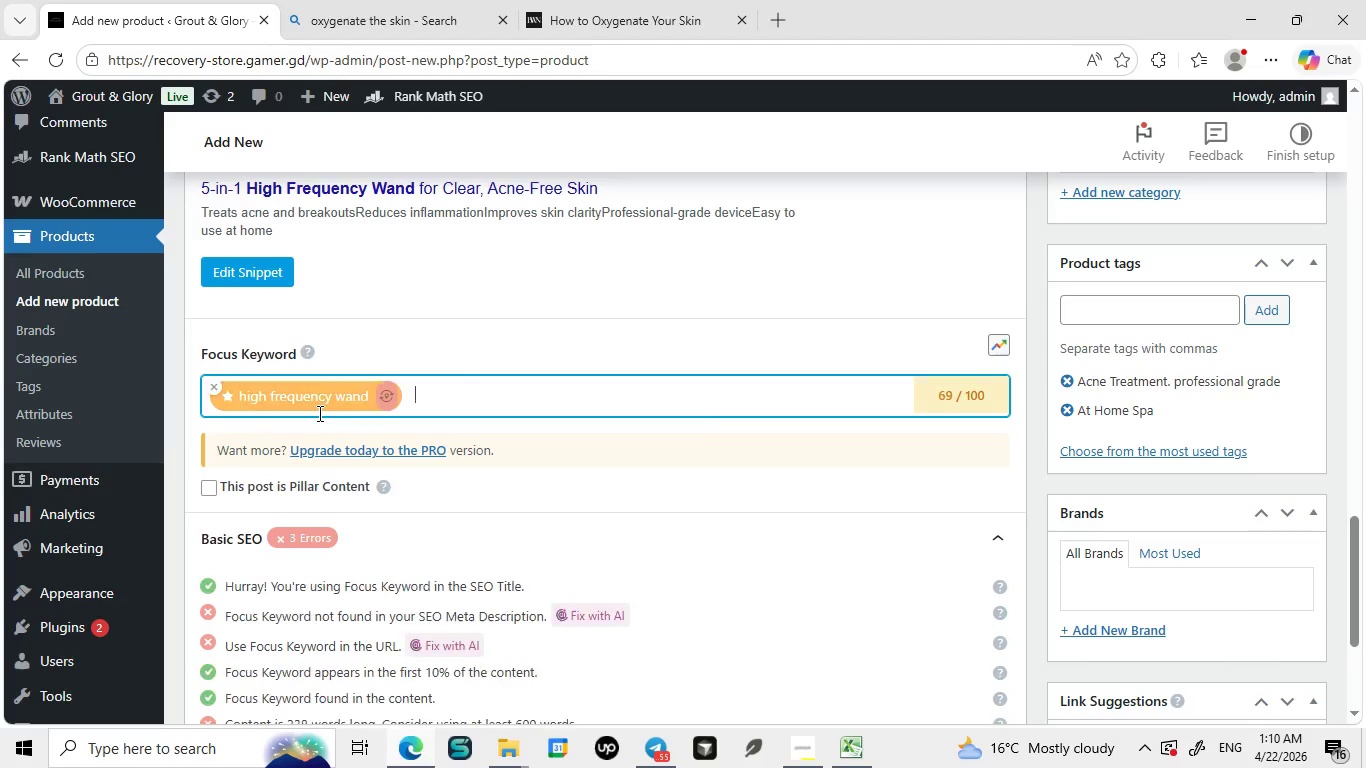 
key(Enter)
 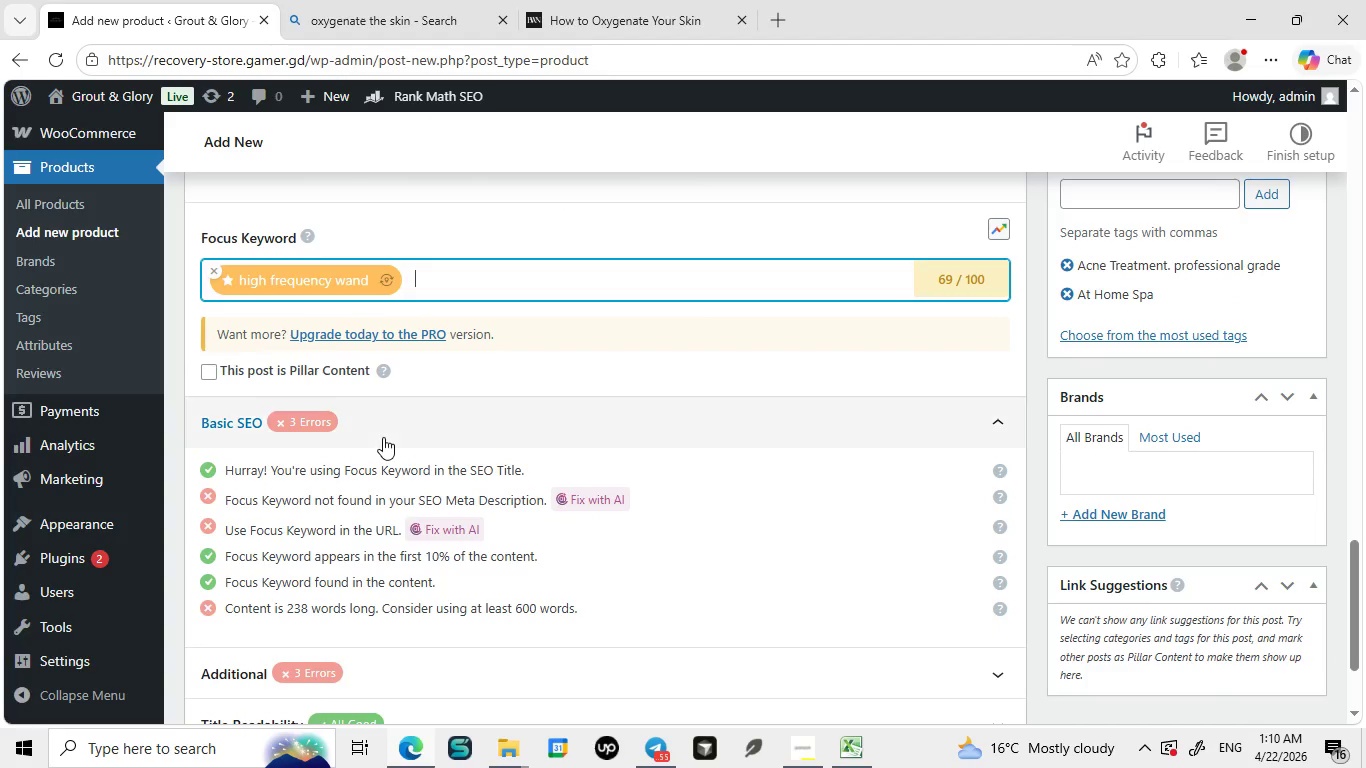 
mouse_move([374, 403])
 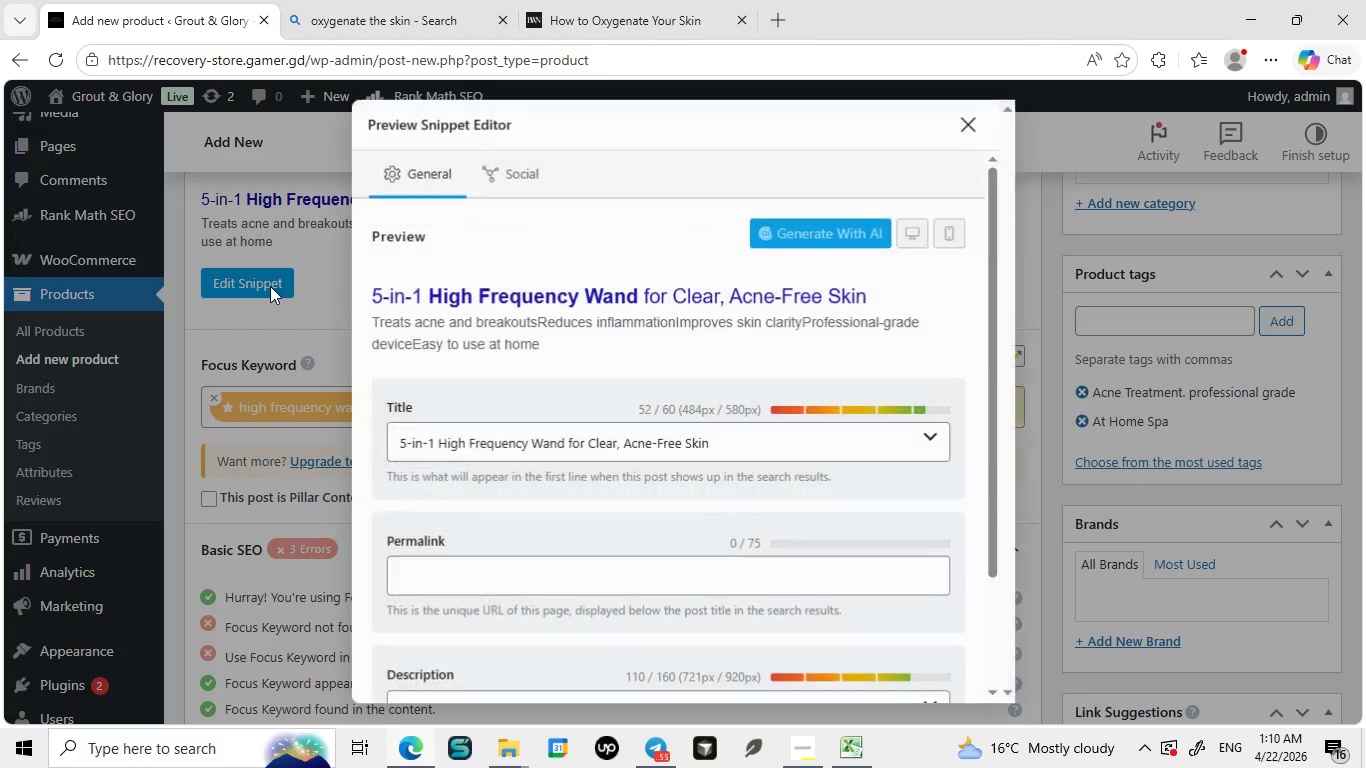 
left_click([270, 286])
 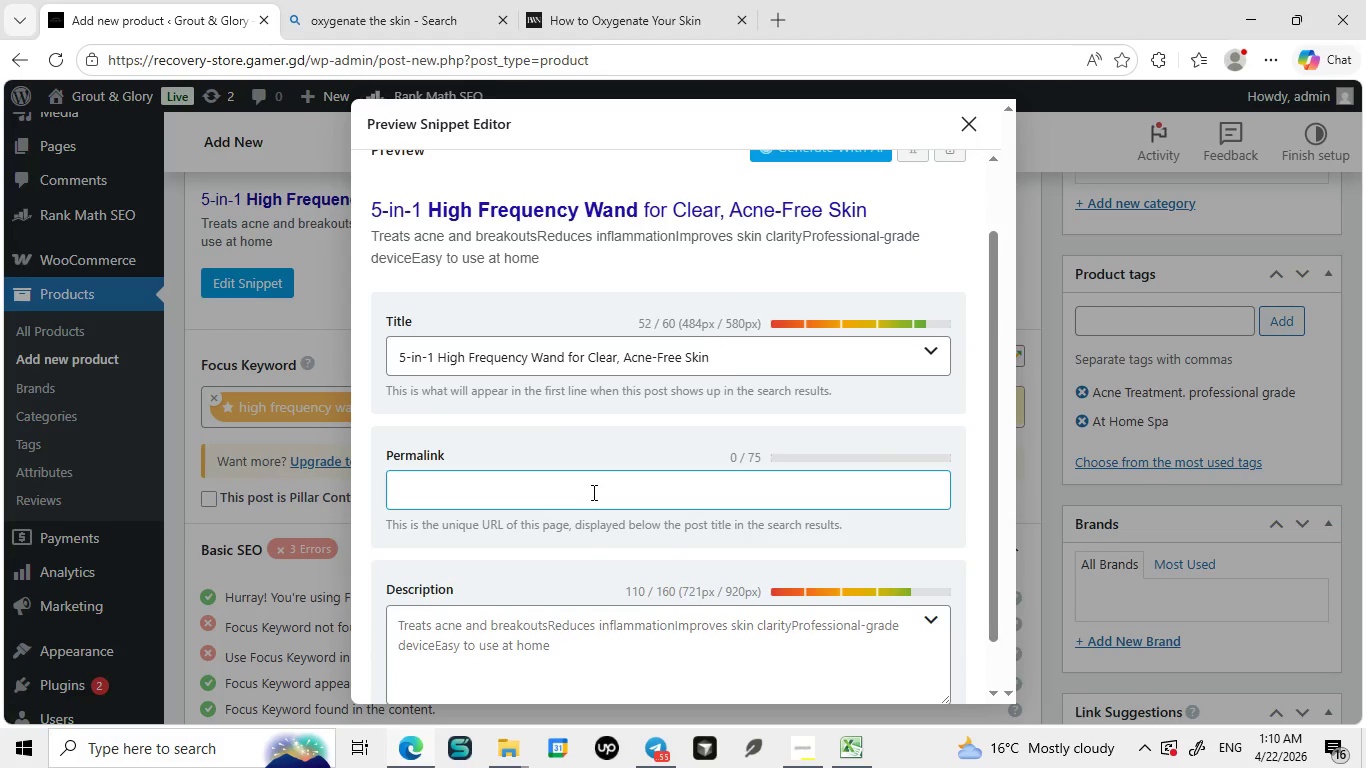 
left_click([592, 492])
 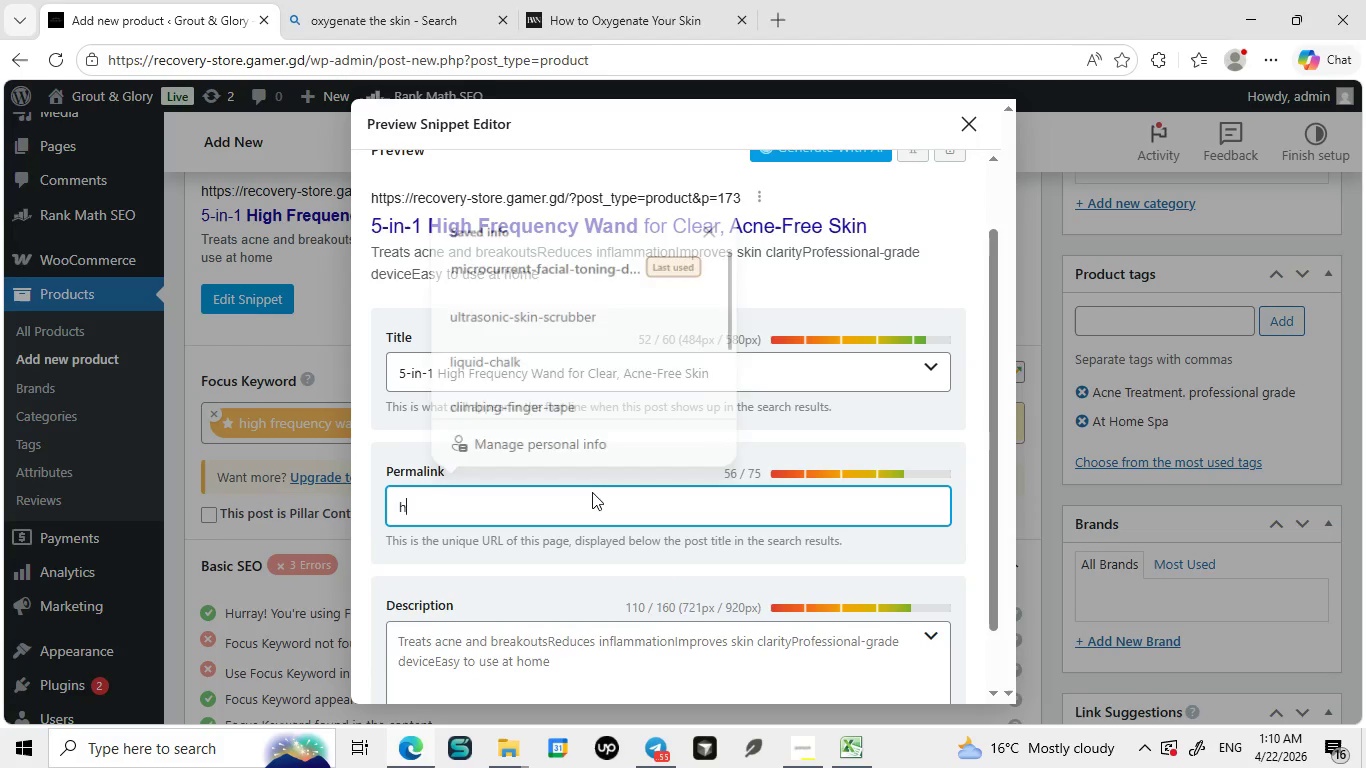 
type(high-frequency-wand)
 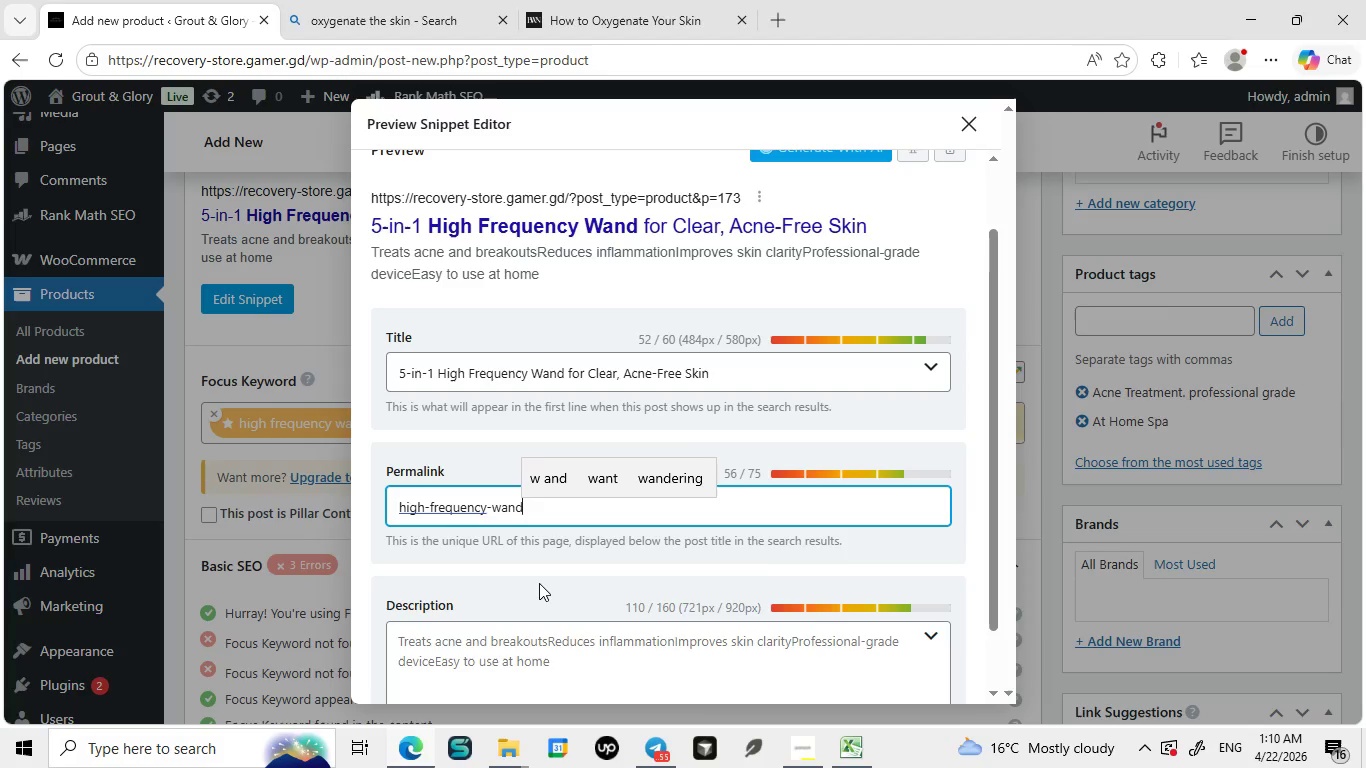 
scroll: coordinate [592, 492], scroll_direction: down, amount: 3.0
 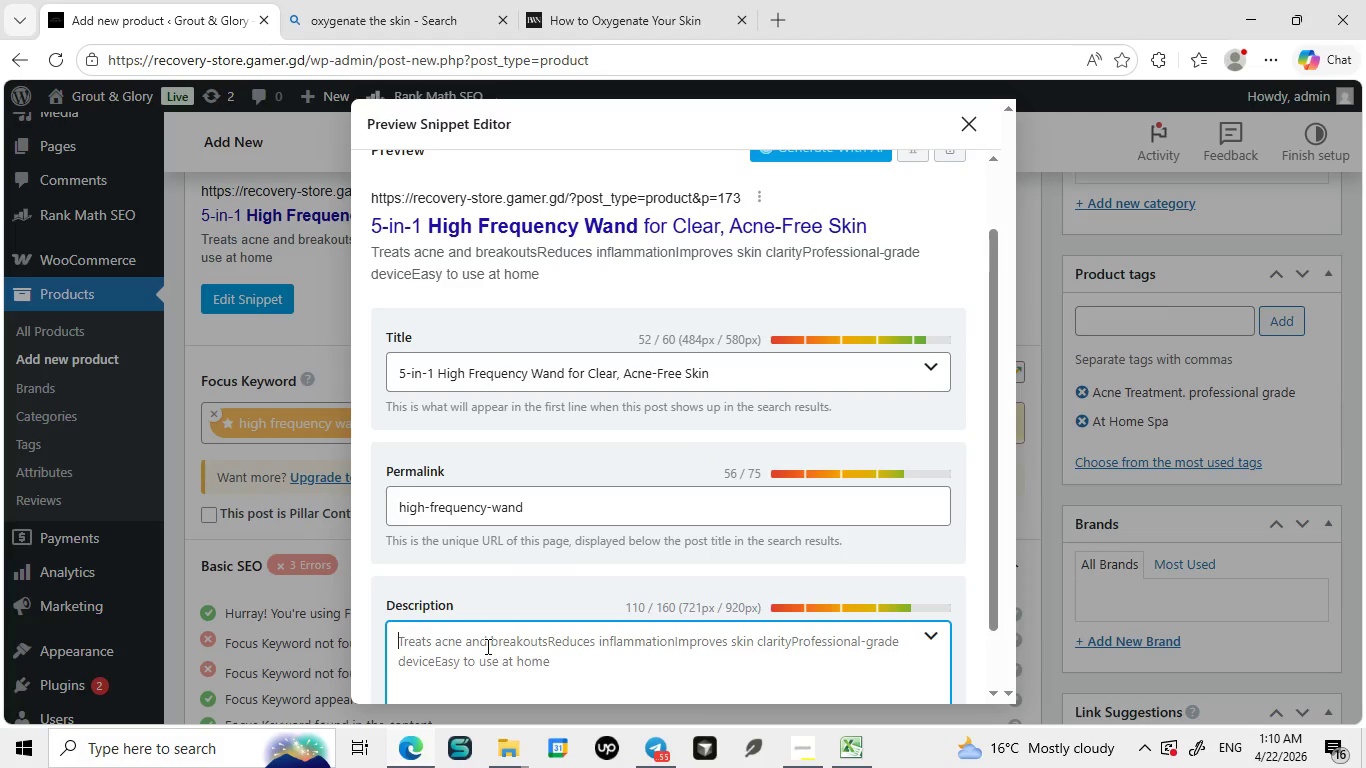 
left_click([486, 646])
 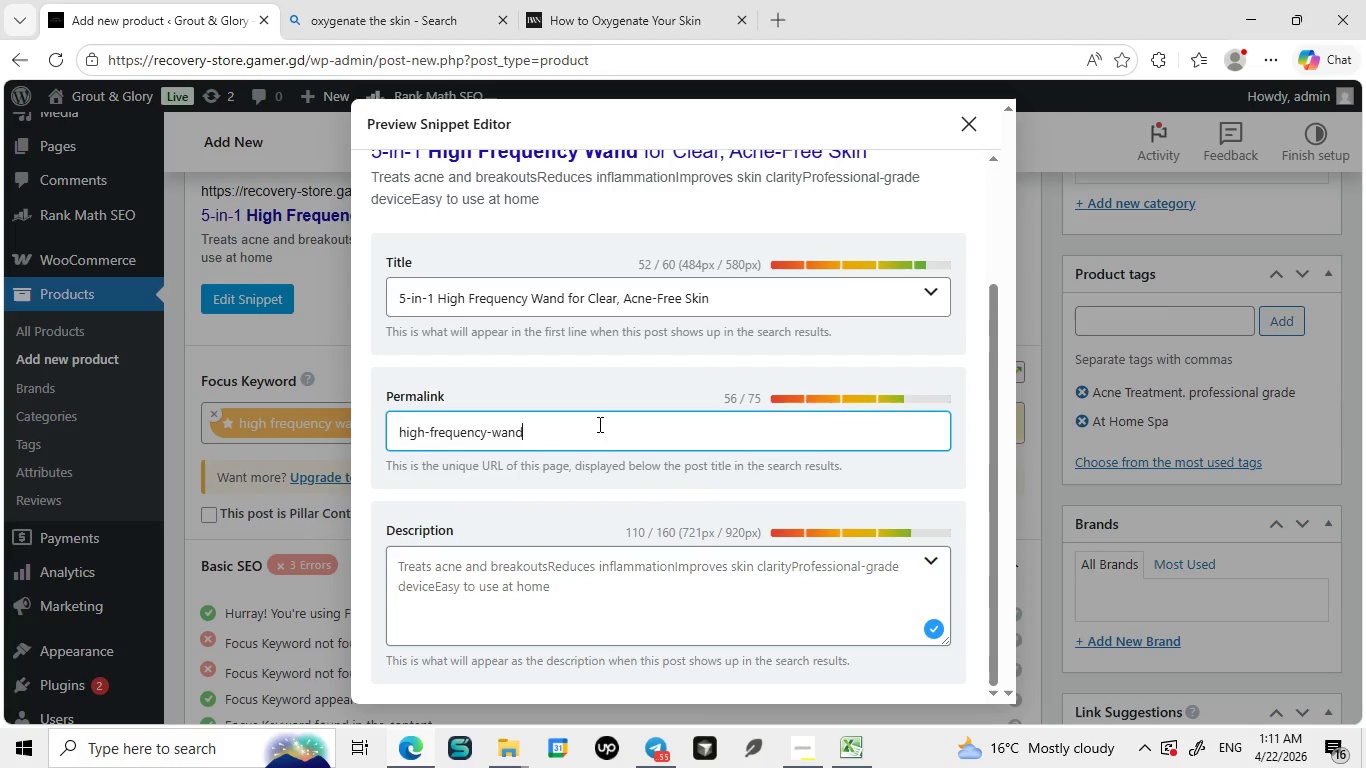 
left_click([598, 424])
 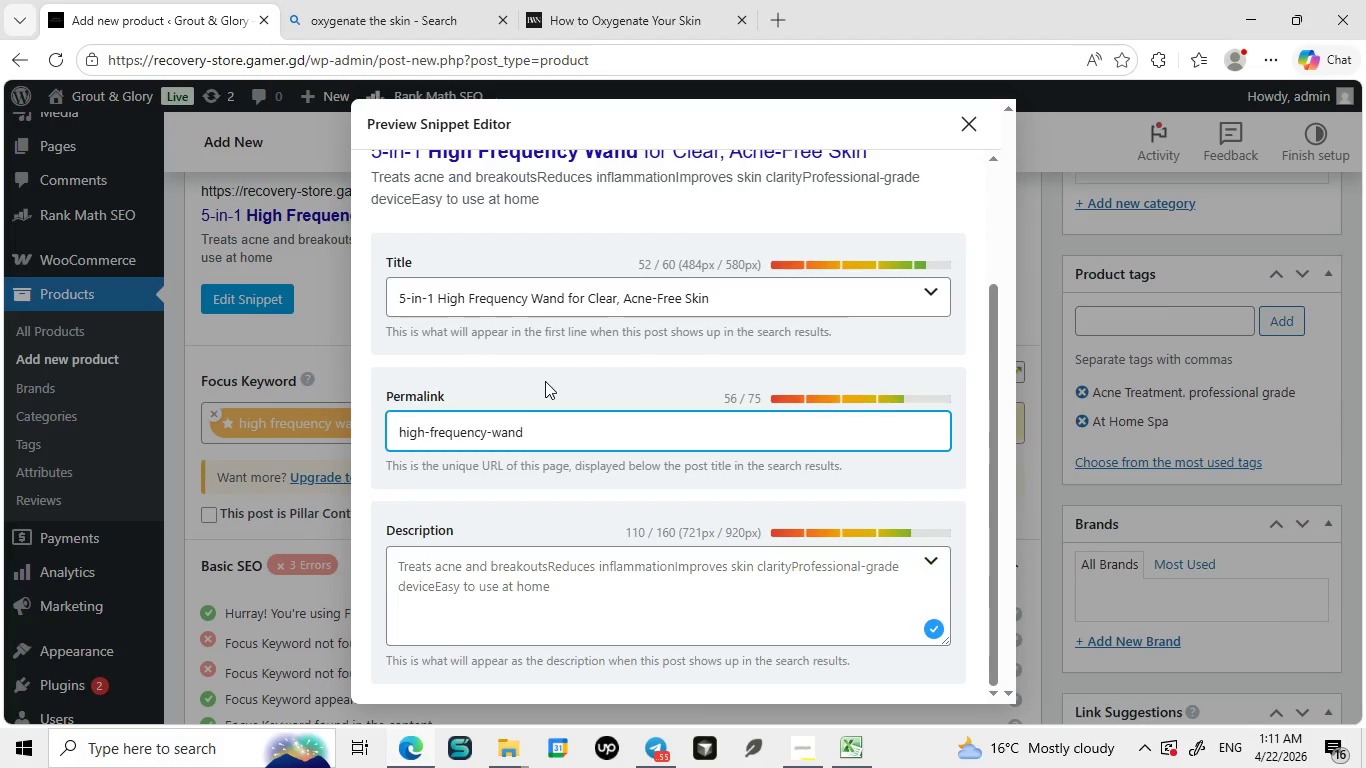 
wait(7.38)
 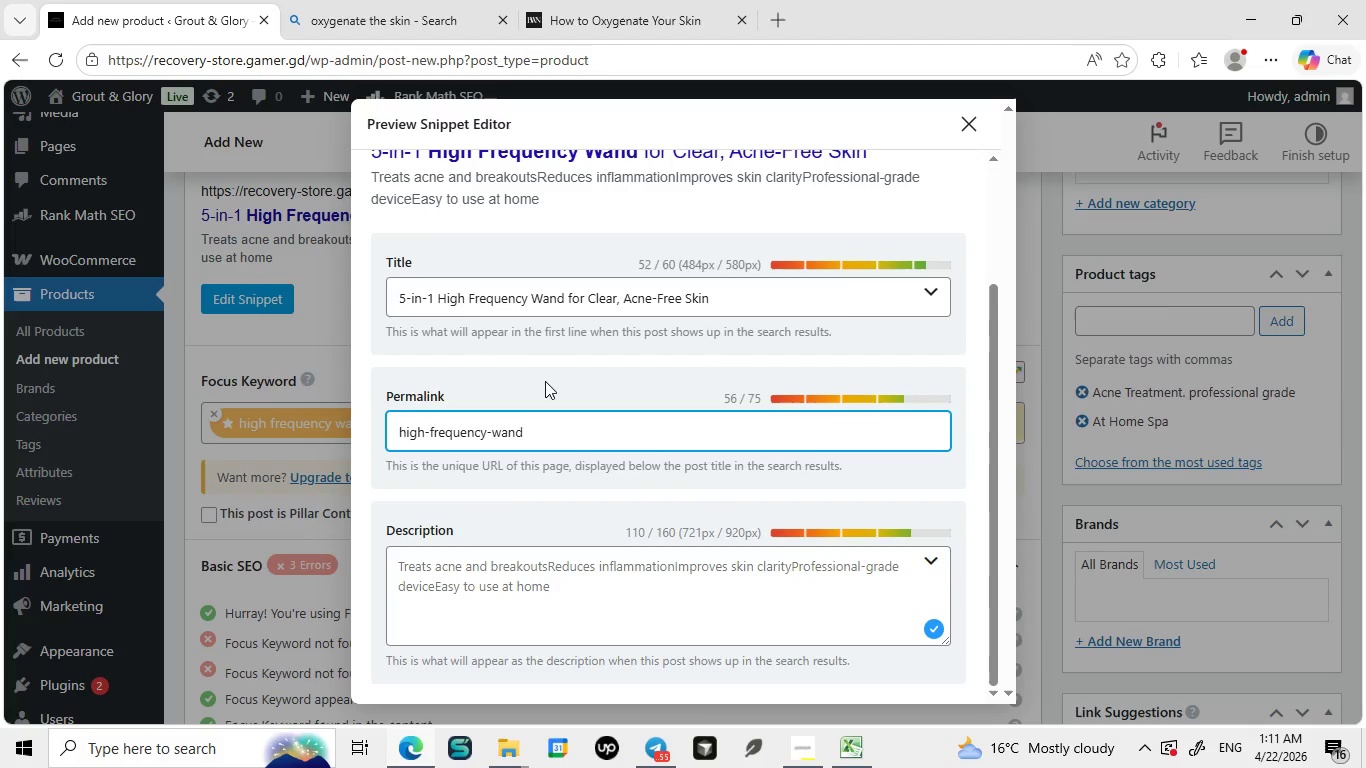 
left_click([520, 553])
 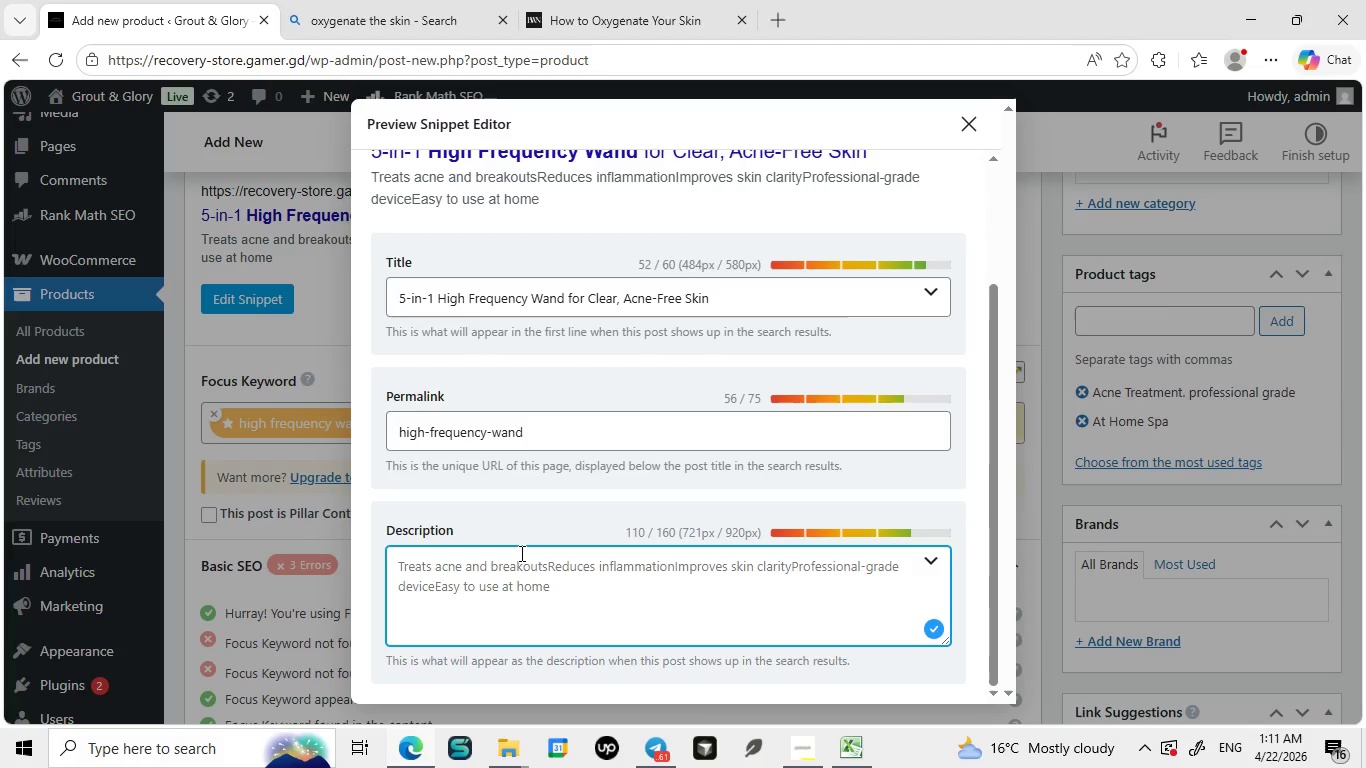 
type(Portable high frequency wand for acne treatment and clear skin. Reduce breakouts an dimprove skin health with professional skincare technology.)
 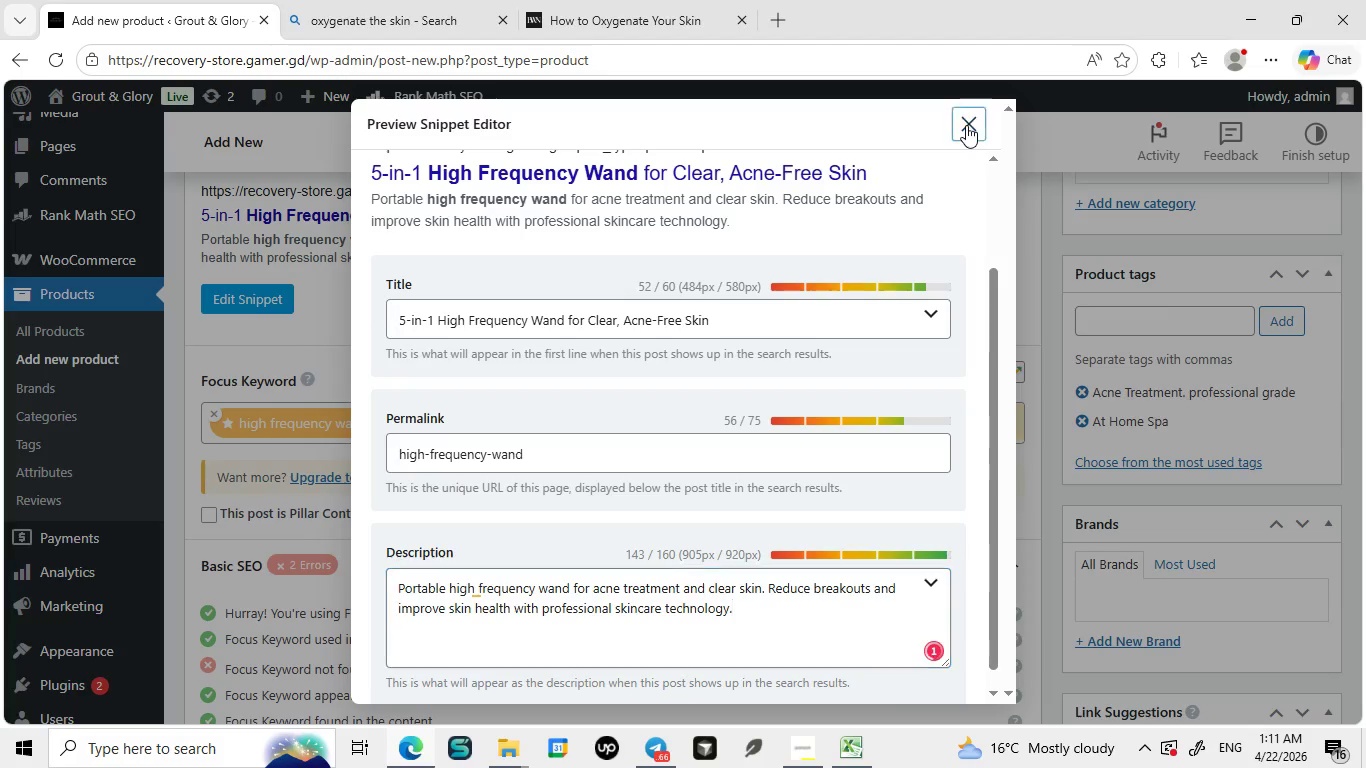 
left_click([966, 125])
 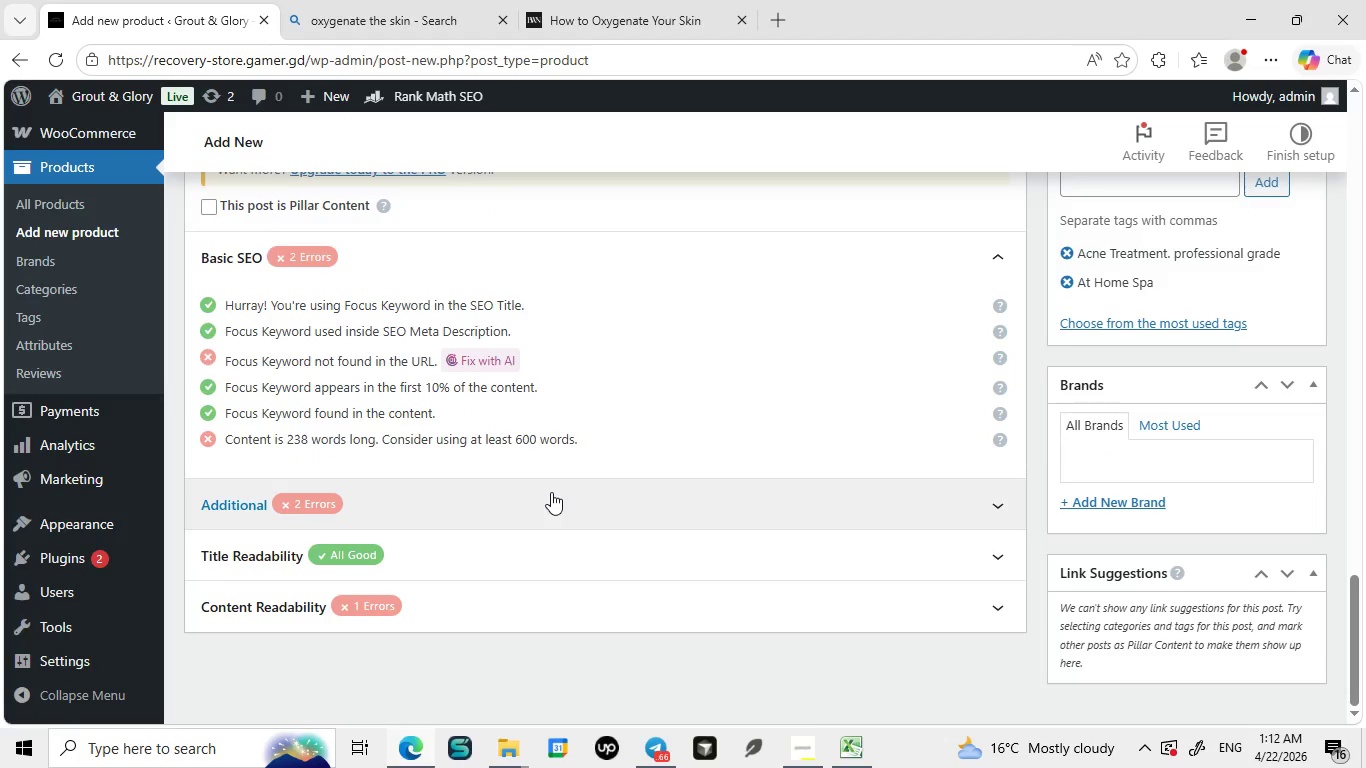 
left_click([551, 492])
 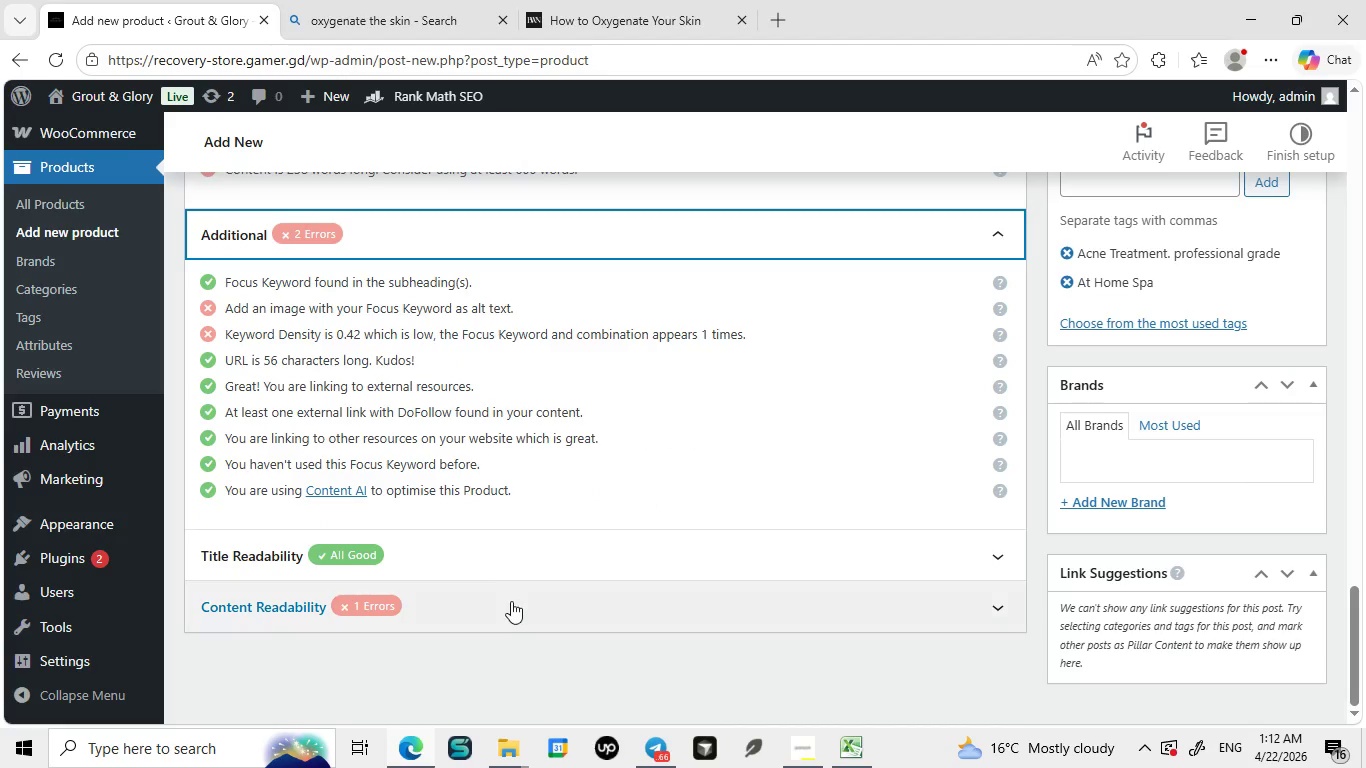 
left_click([511, 601])
 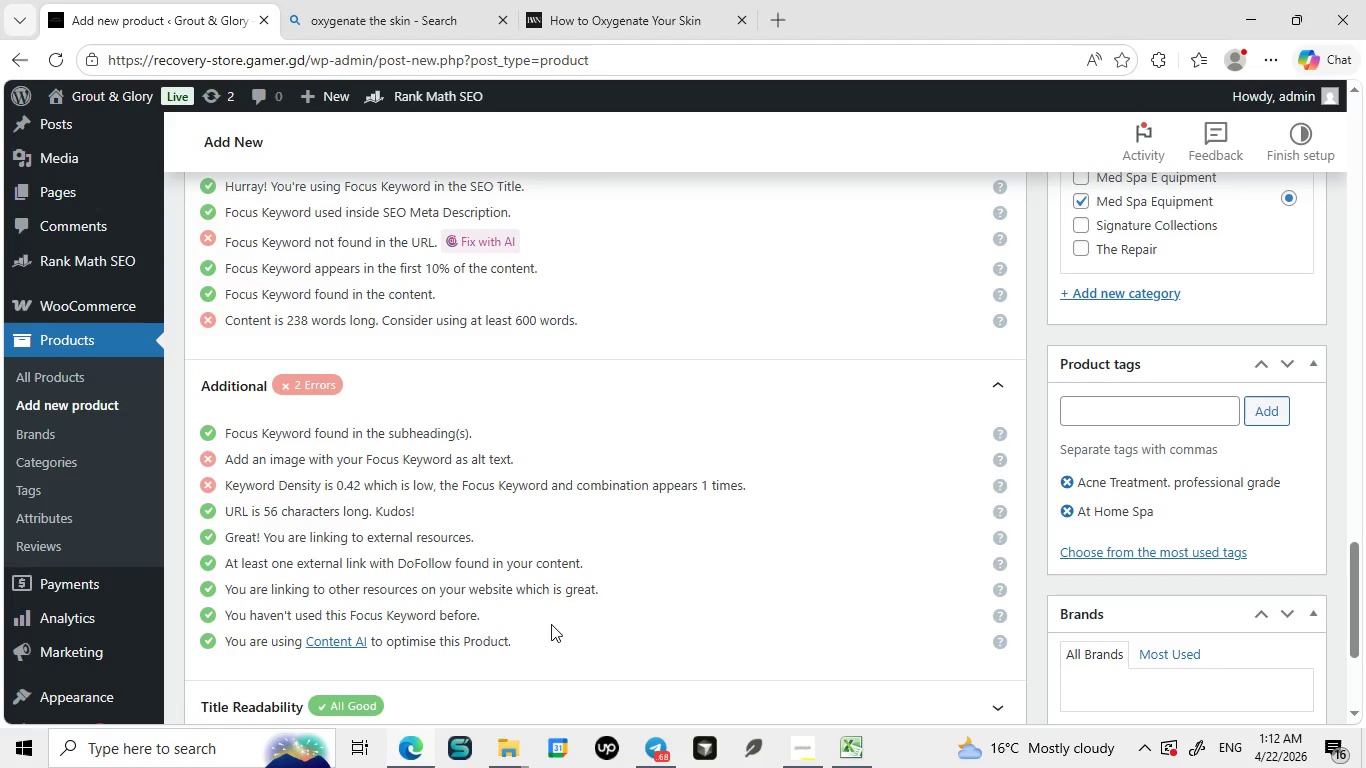 
wait(31.84)
 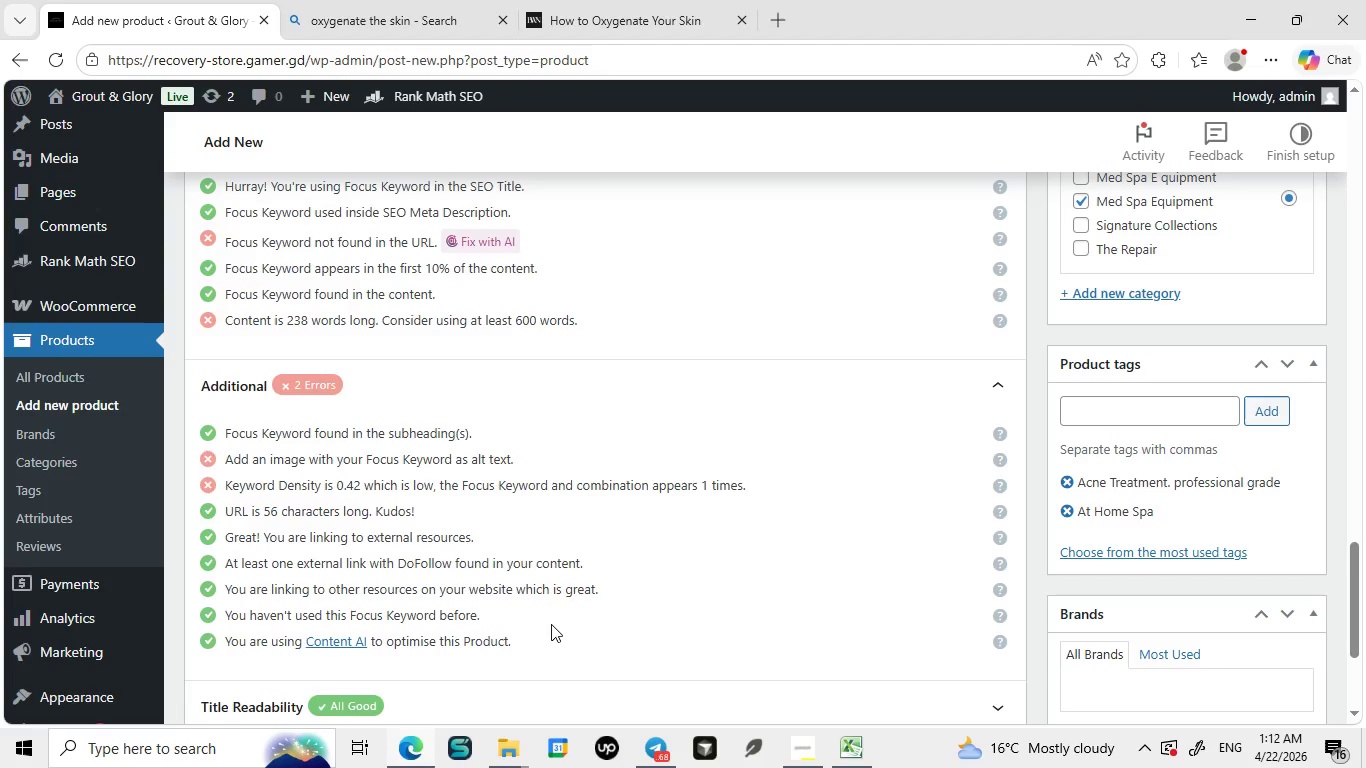 
left_click_drag(start_coordinate=[554, 259], to_coordinate=[174, 307])
 